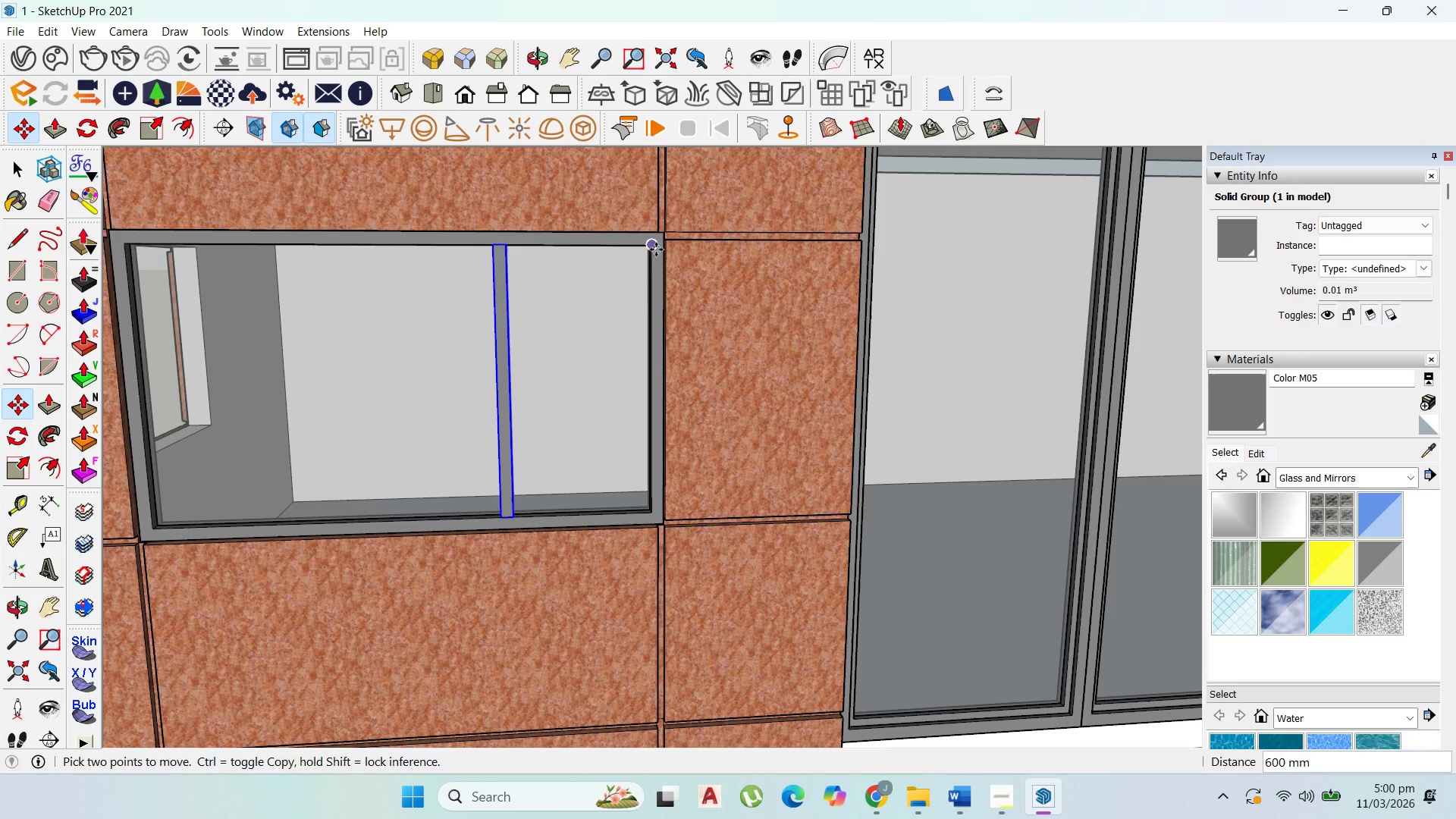 
left_click([656, 249])
 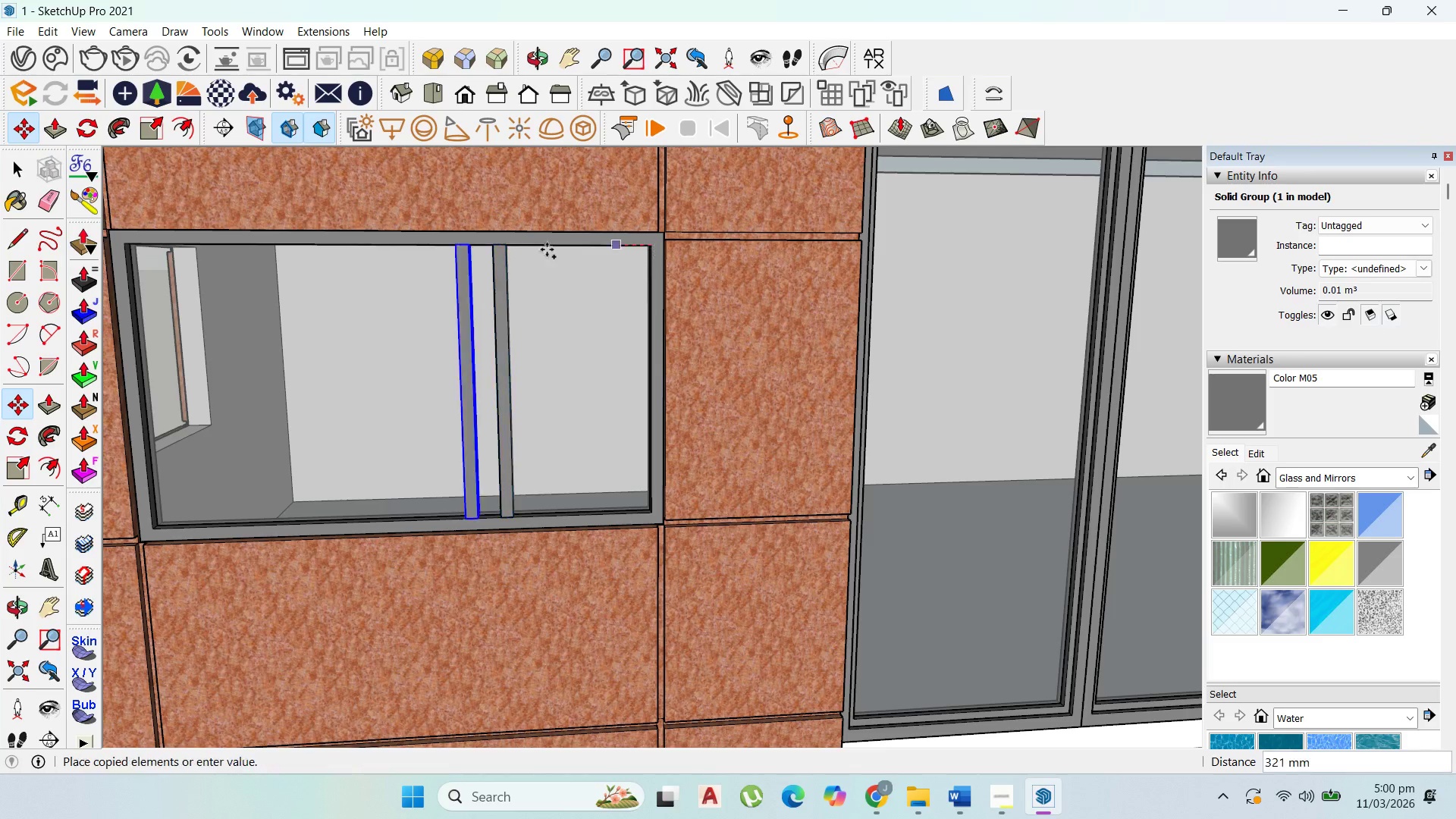 
key(Control+ControlLeft)
 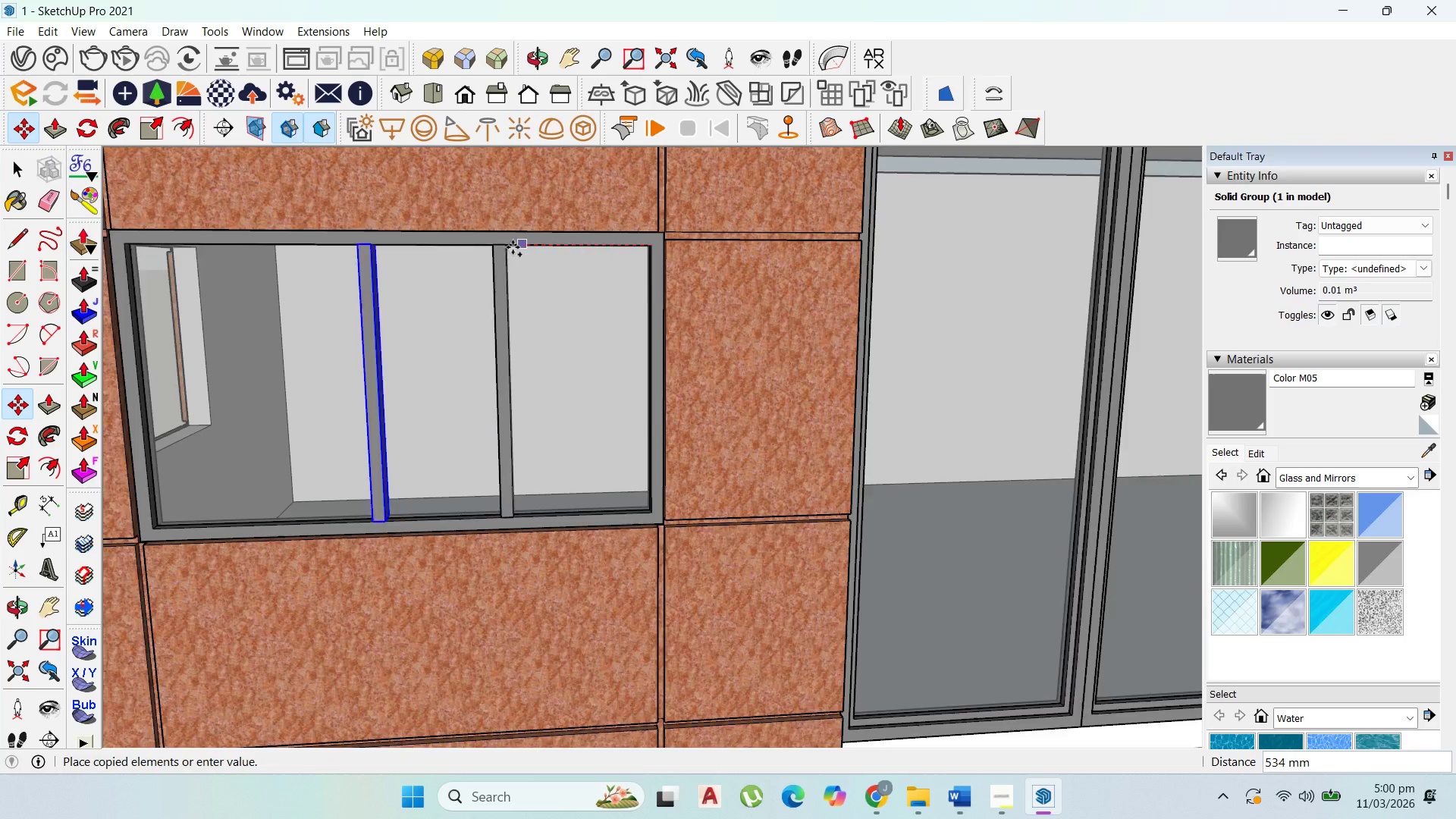 
scroll: coordinate [495, 244], scroll_direction: up, amount: 6.0
 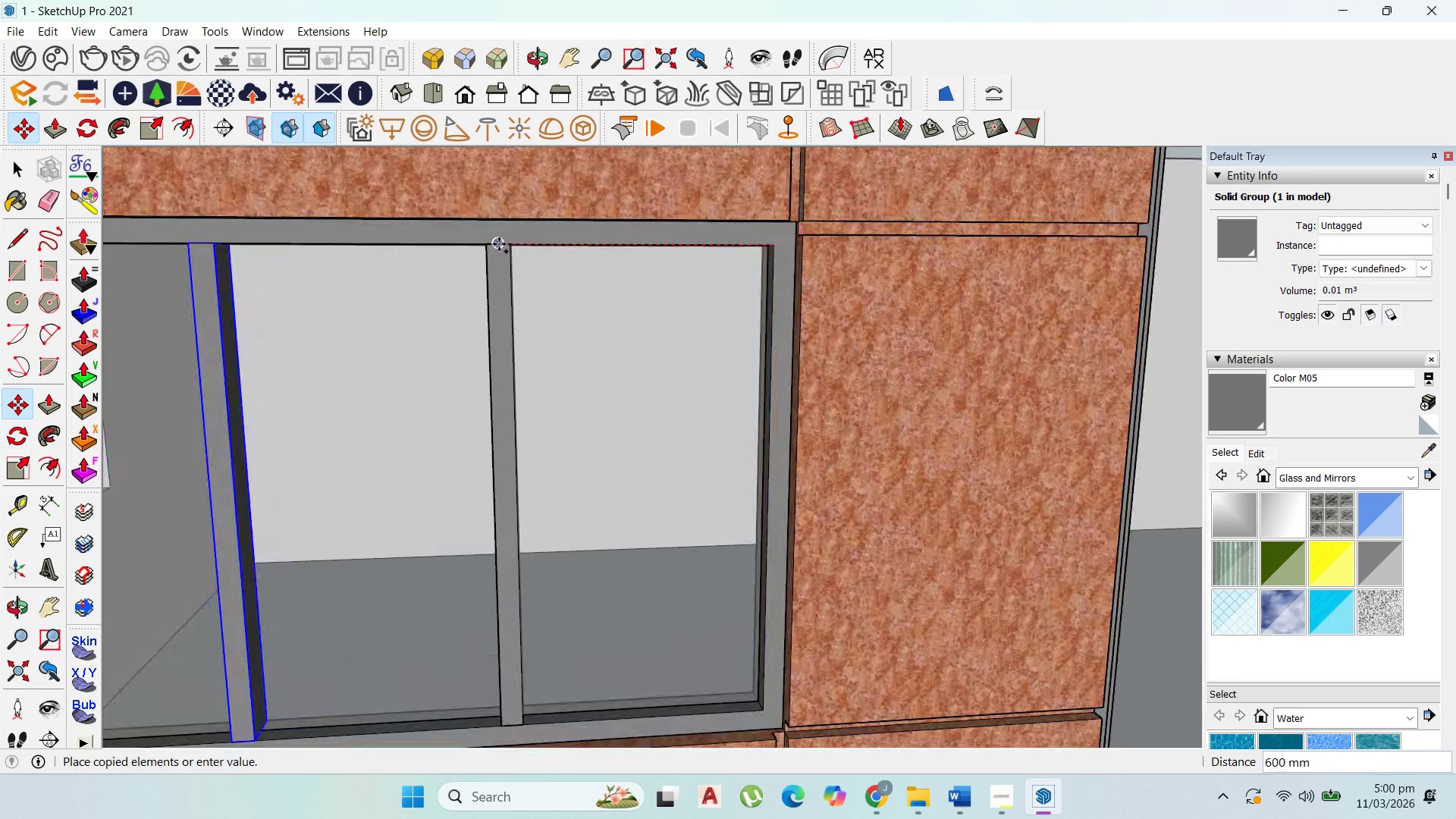 
left_click([499, 244])
 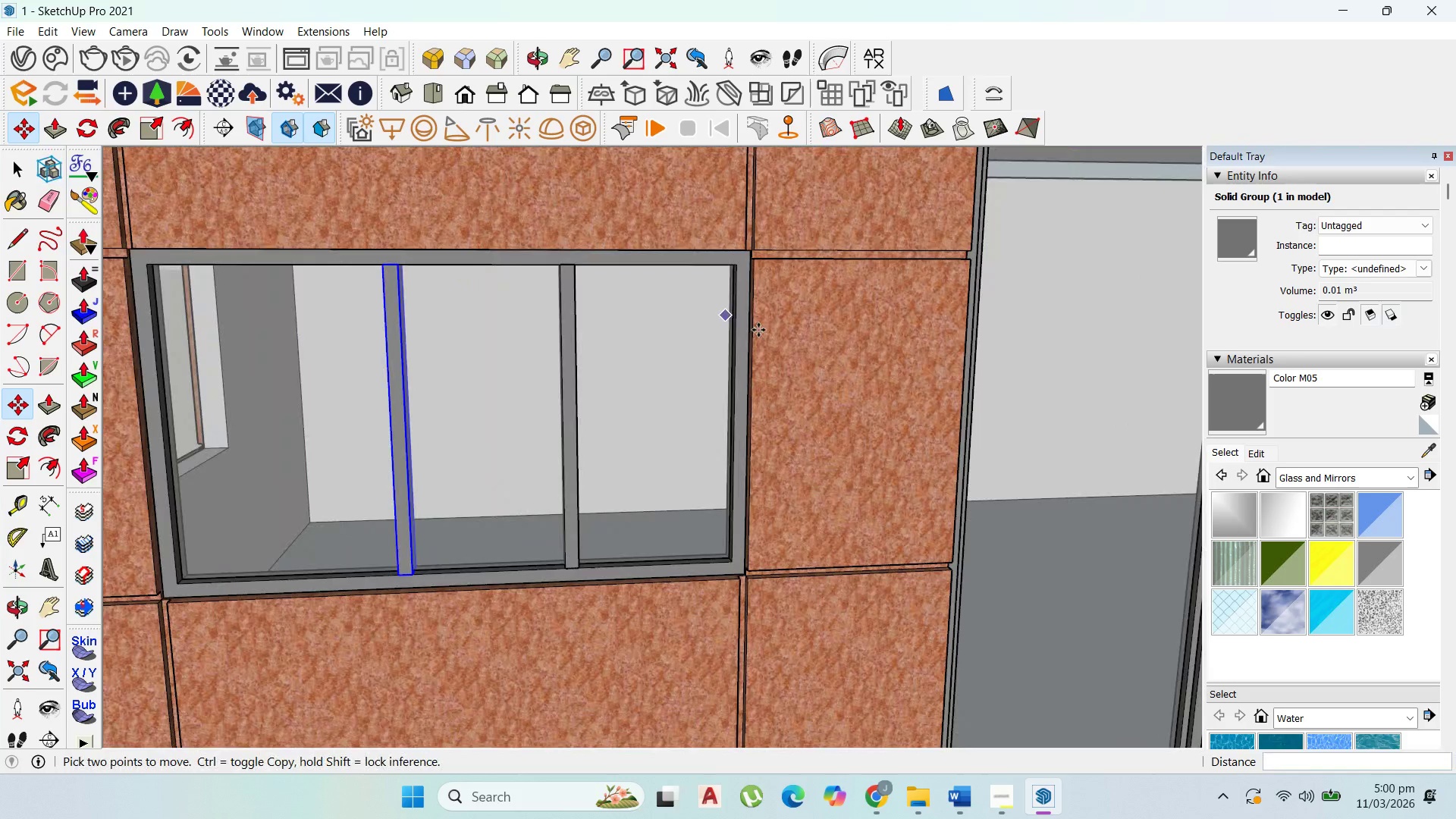 
scroll: coordinate [755, 350], scroll_direction: down, amount: 9.0
 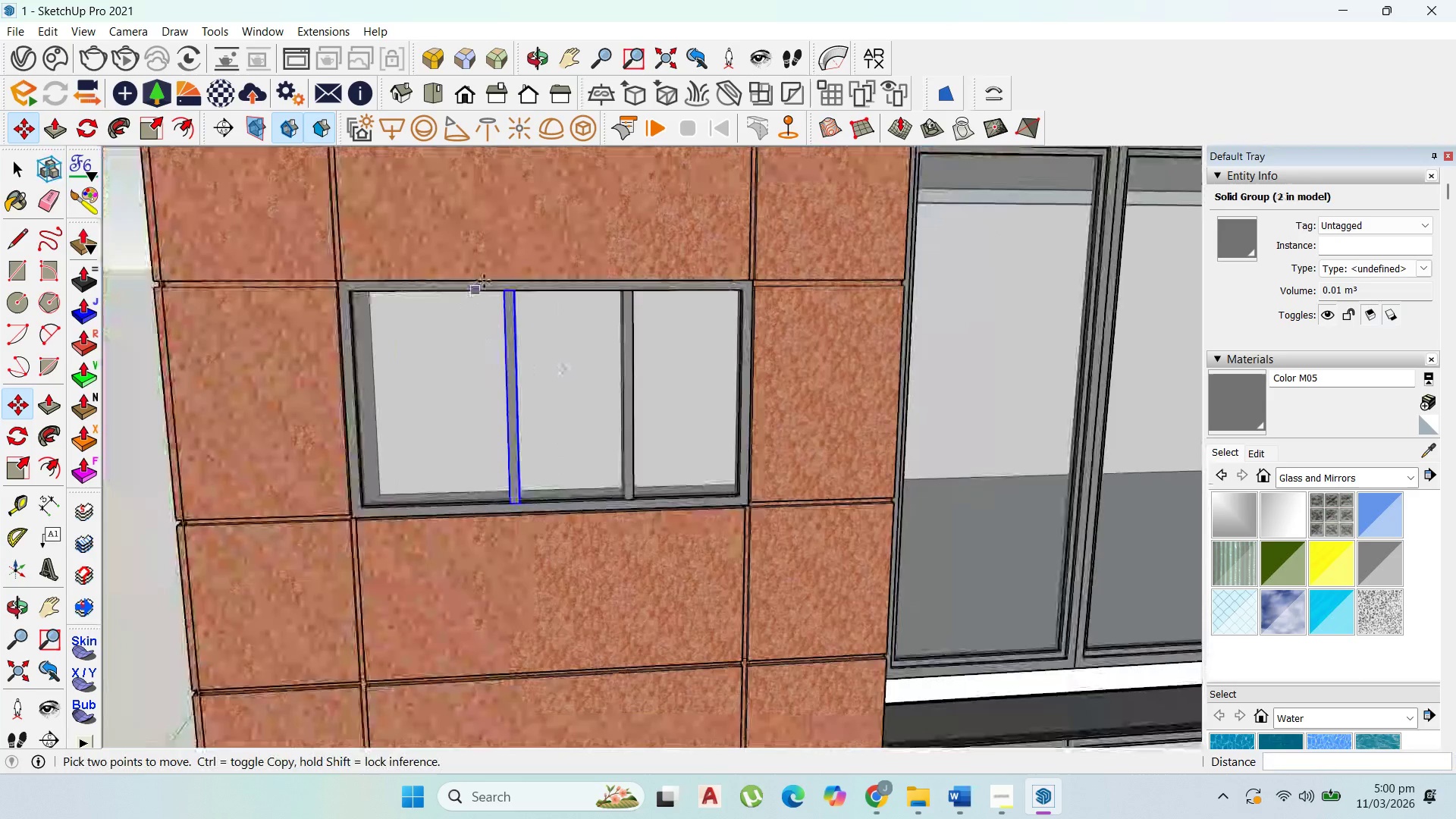 
left_click_drag(start_coordinate=[522, 285], to_coordinate=[519, 285])
 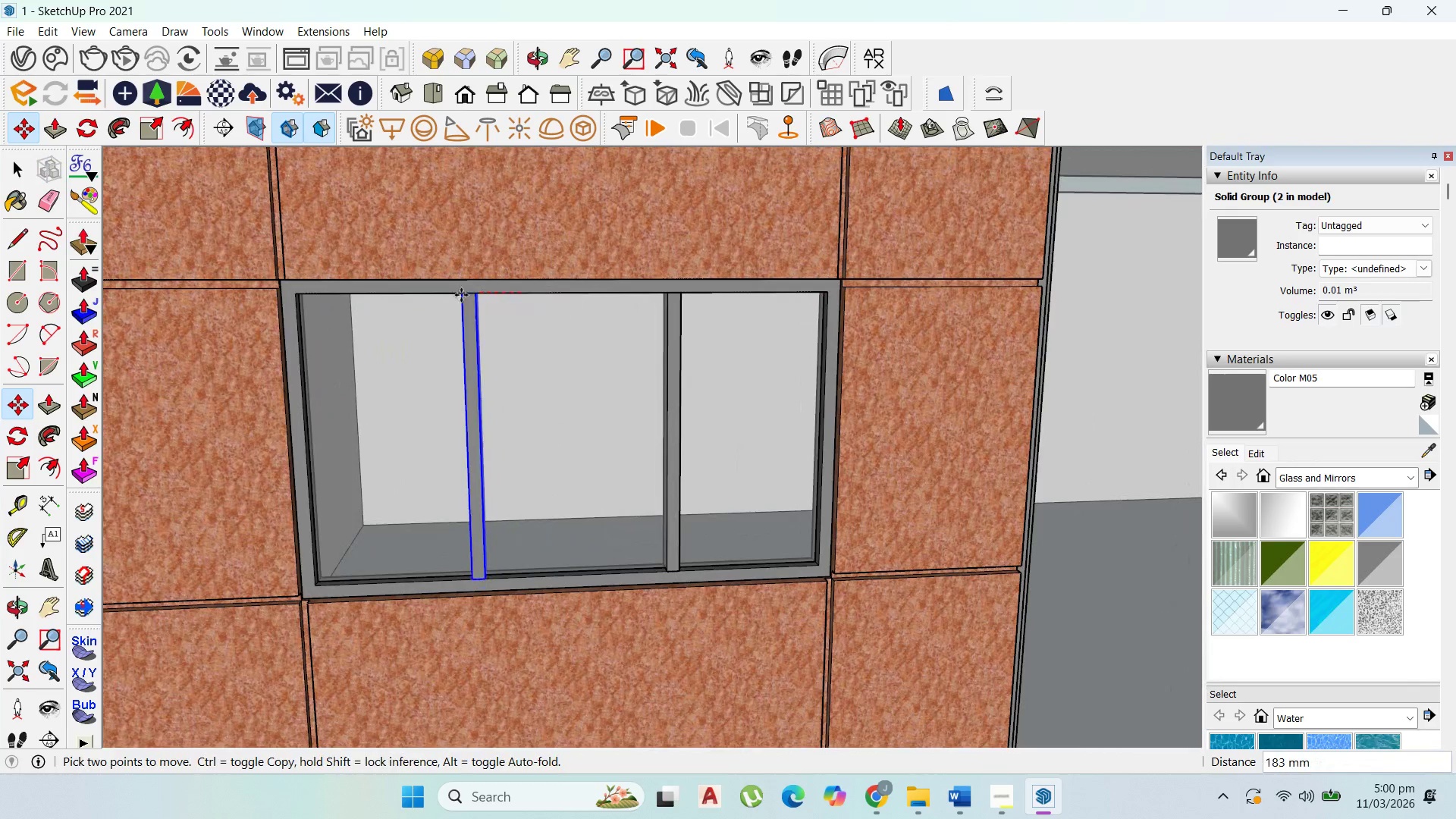 
scroll: coordinate [522, 285], scroll_direction: up, amount: 3.0
 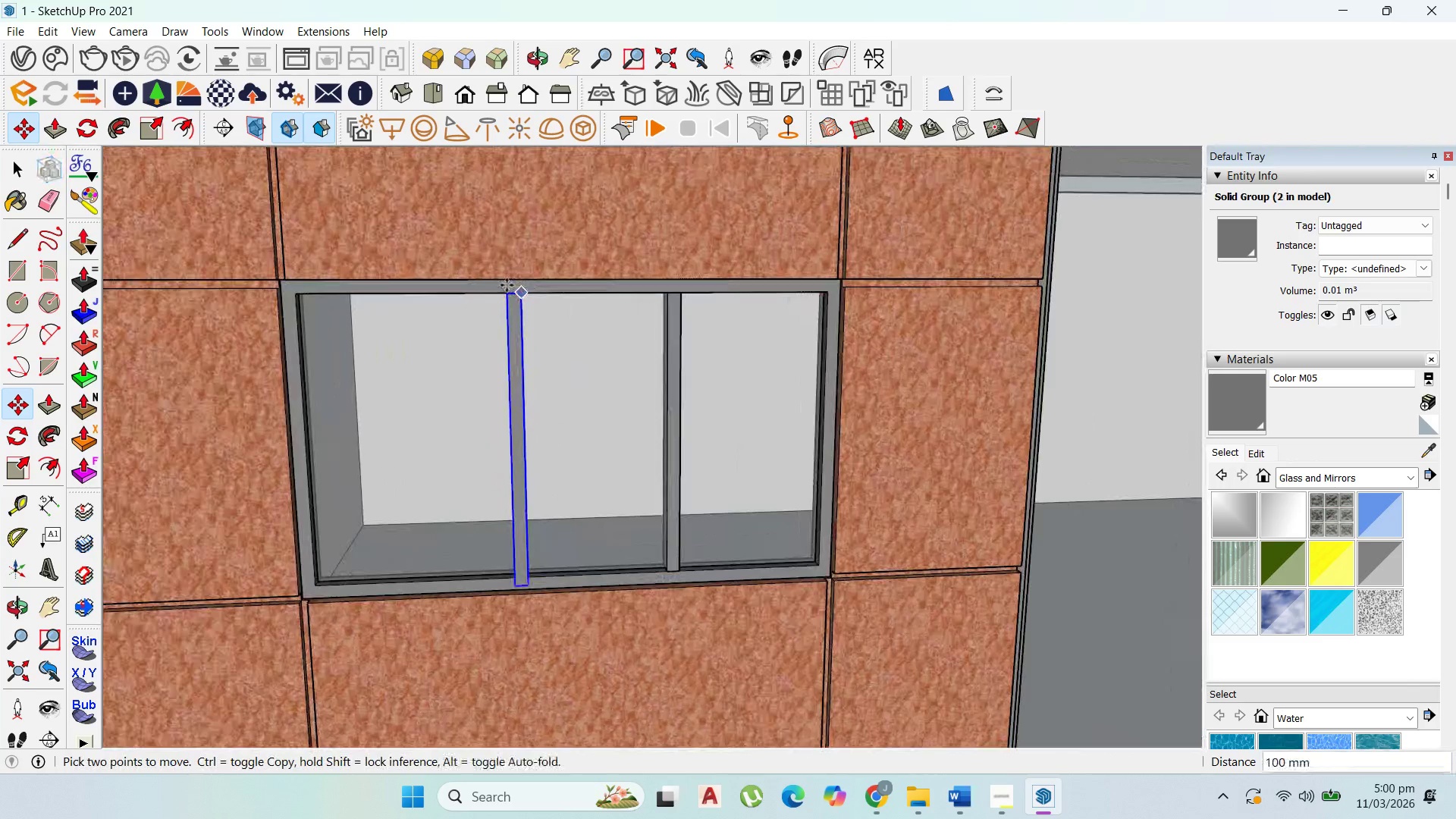 
left_click([457, 295])
 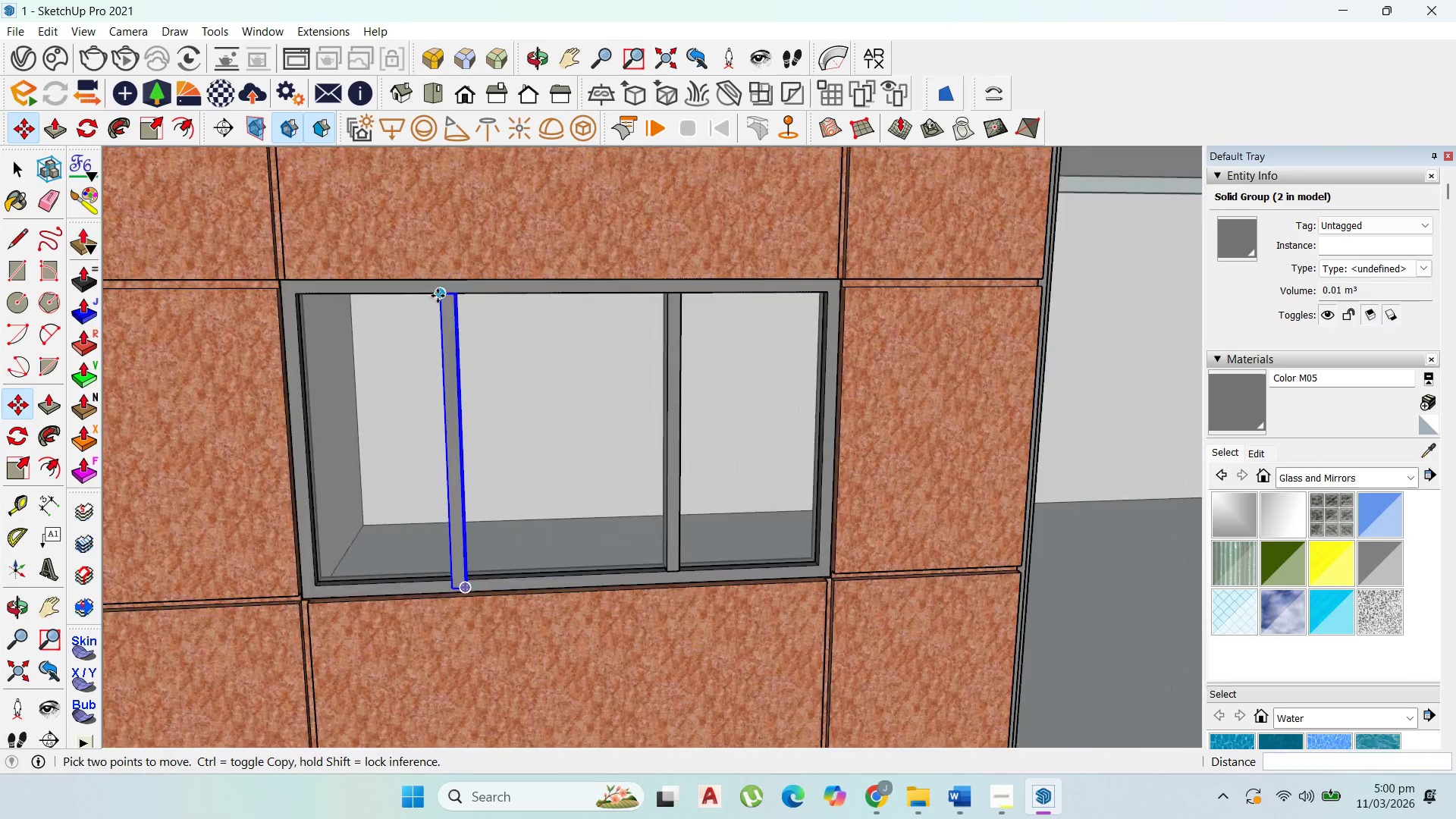 
left_click_drag(start_coordinate=[445, 300], to_coordinate=[441, 300])
 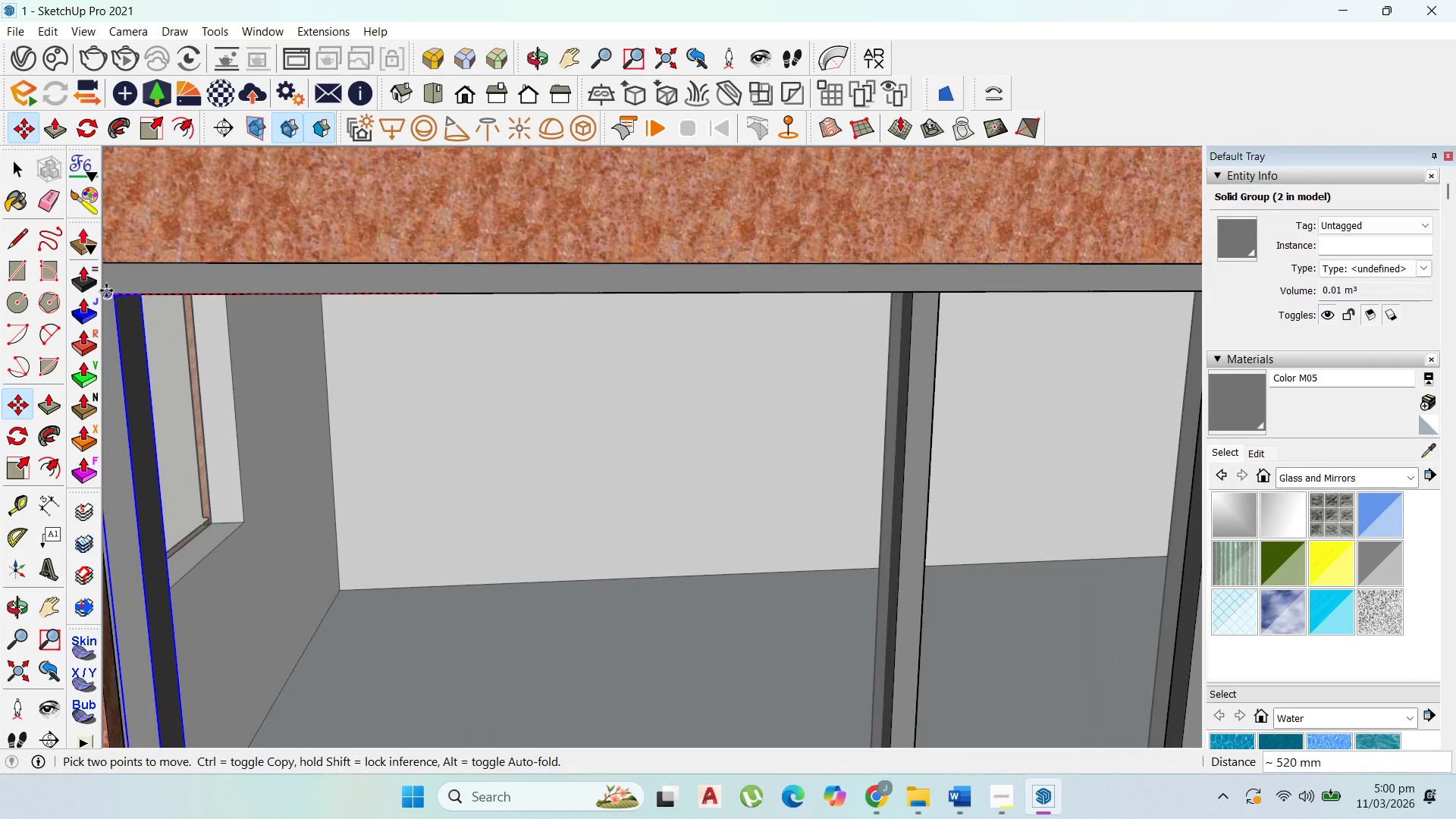 
scroll: coordinate [445, 300], scroll_direction: up, amount: 8.0
 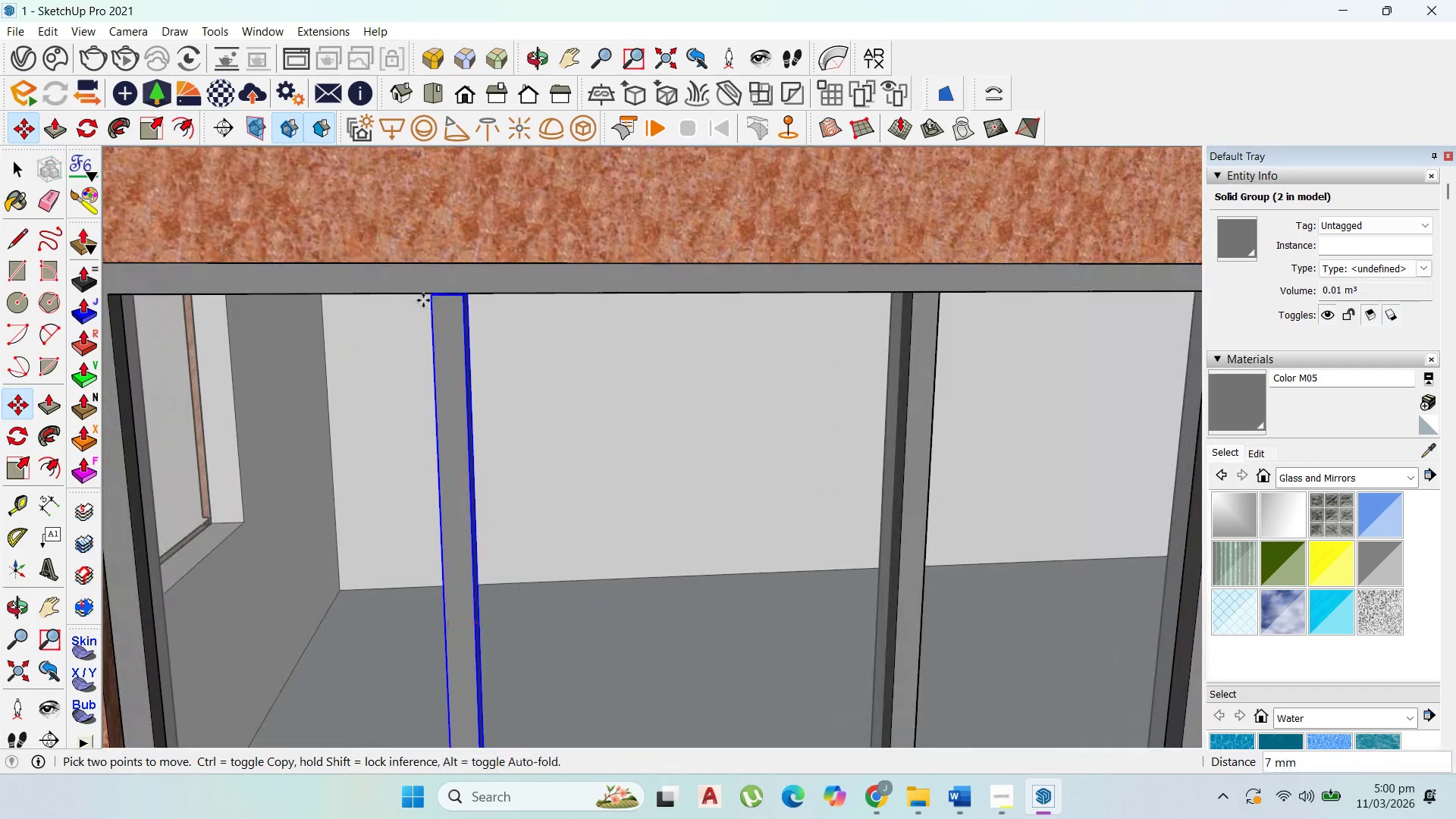 
scroll: coordinate [224, 299], scroll_direction: down, amount: 4.0
 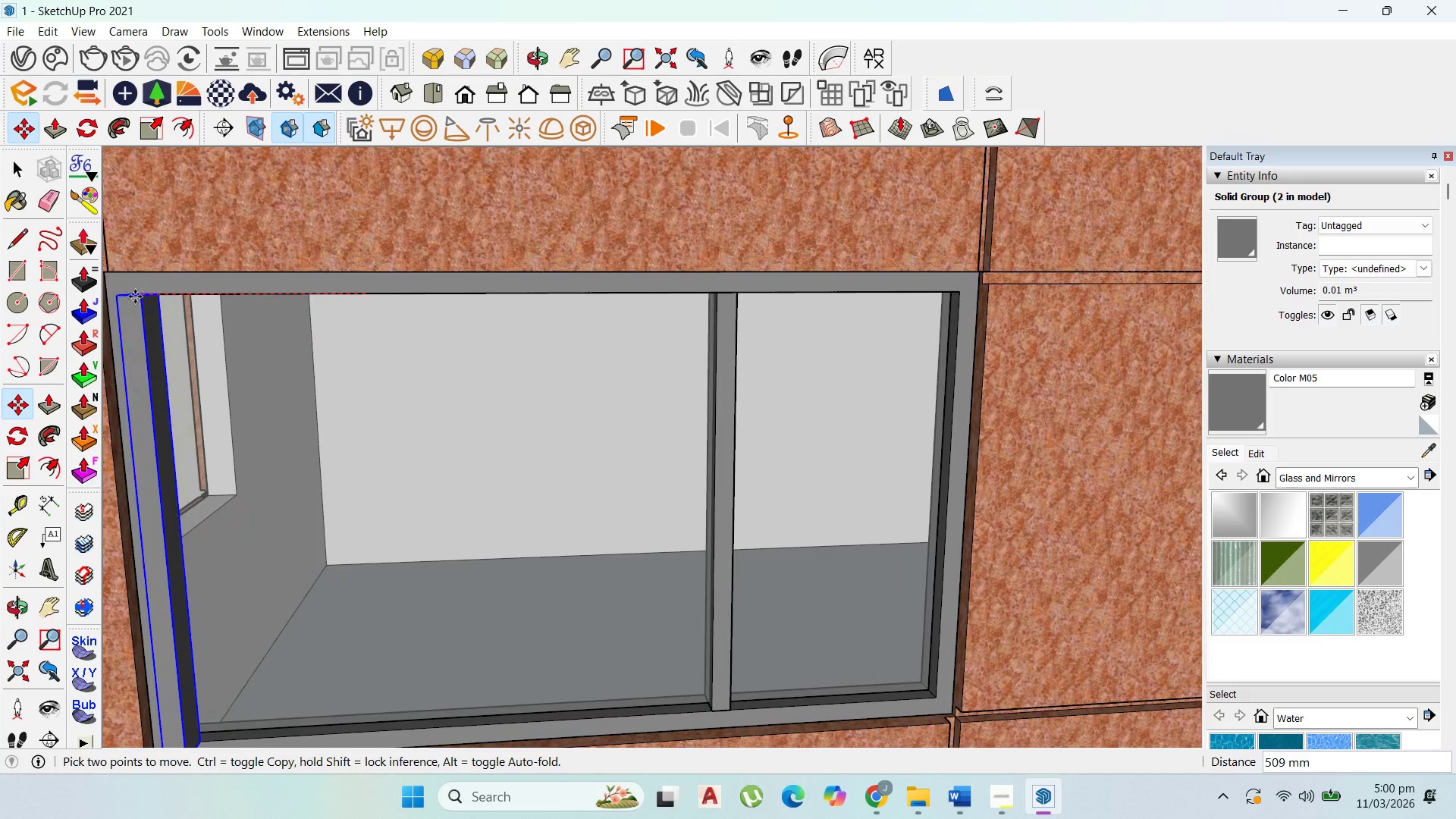 
left_click([132, 295])
 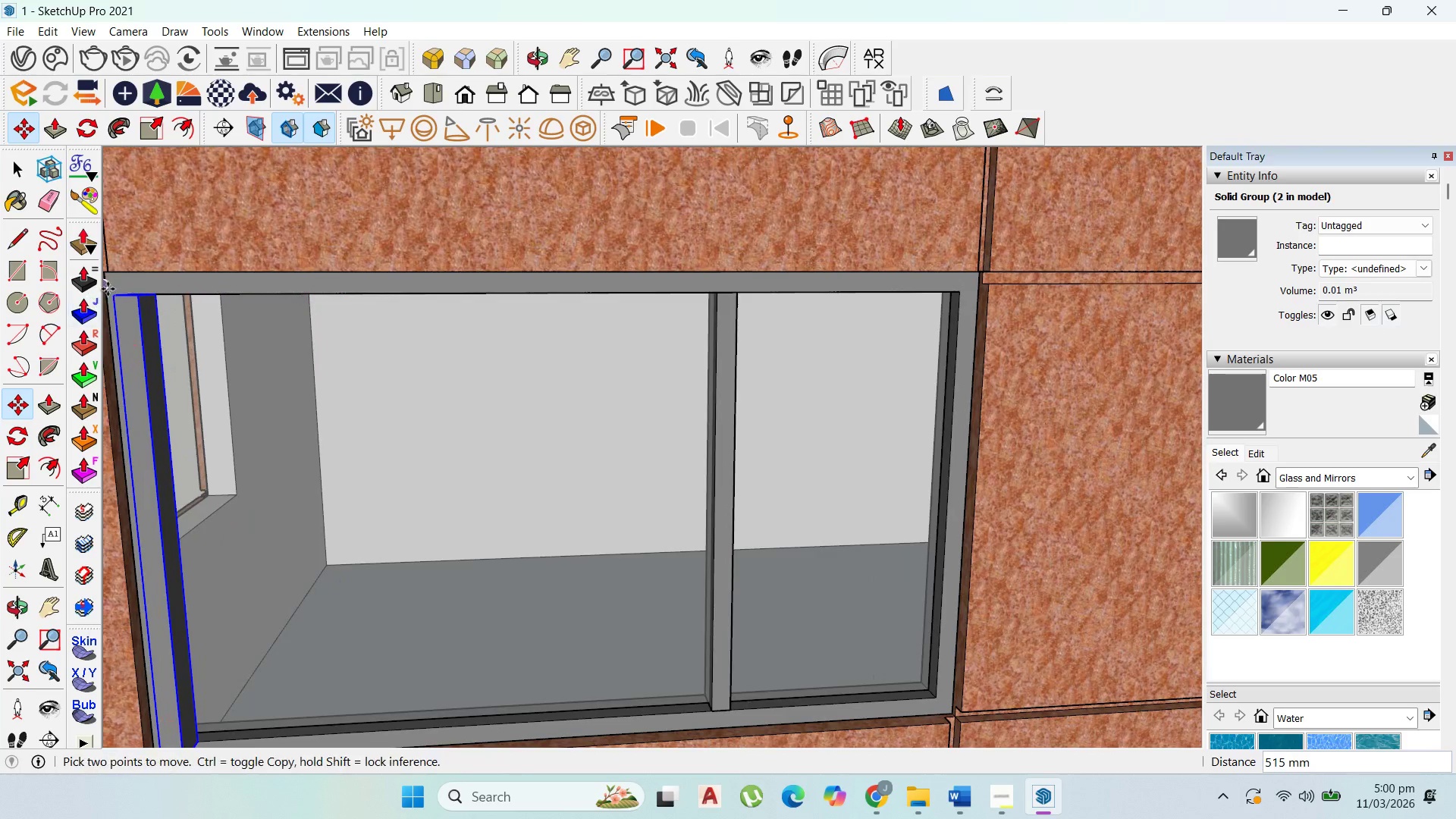 
scroll: coordinate [121, 296], scroll_direction: up, amount: 11.0
 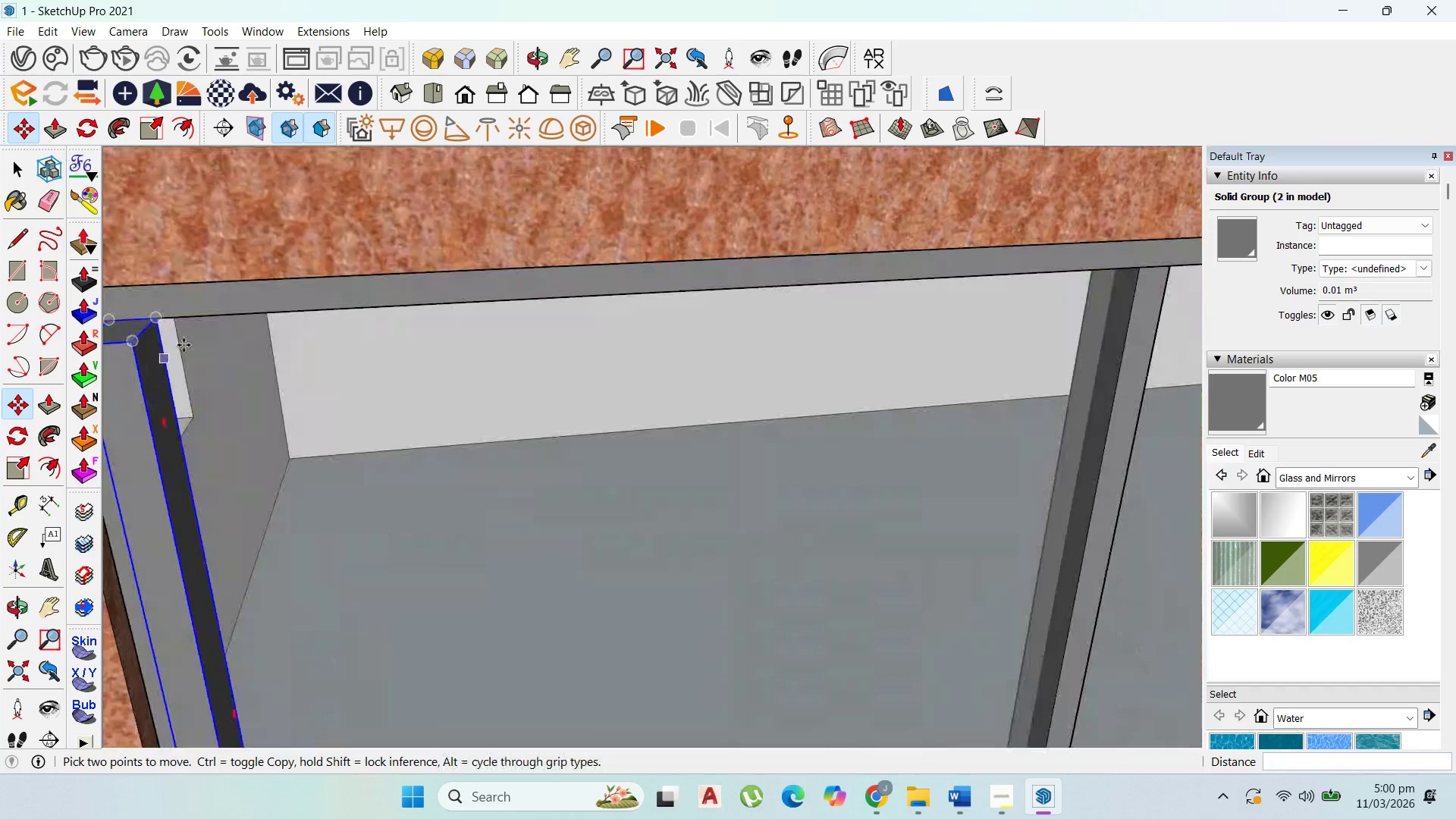 
scroll: coordinate [186, 345], scroll_direction: down, amount: 4.0
 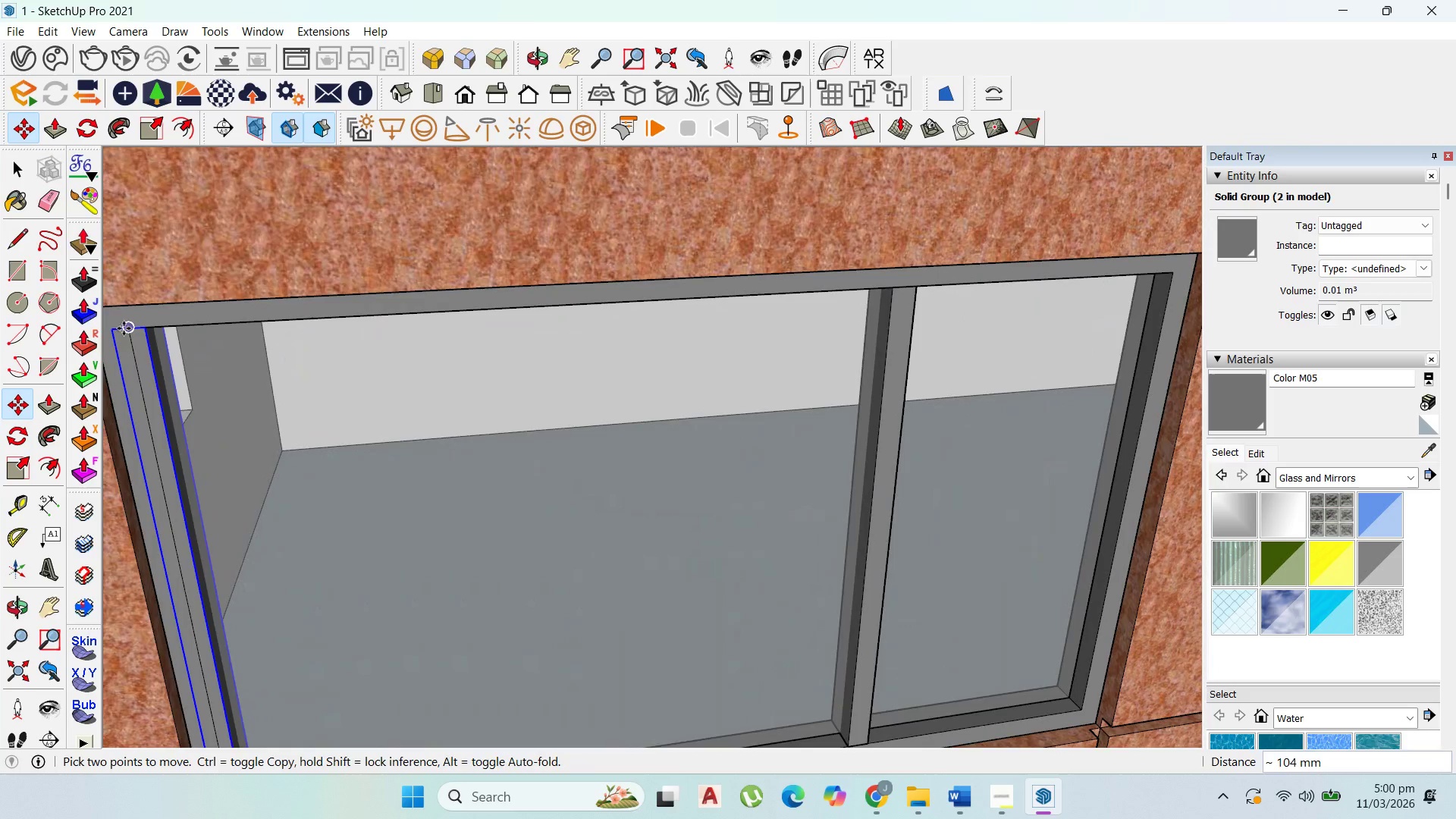 
left_click([124, 328])
 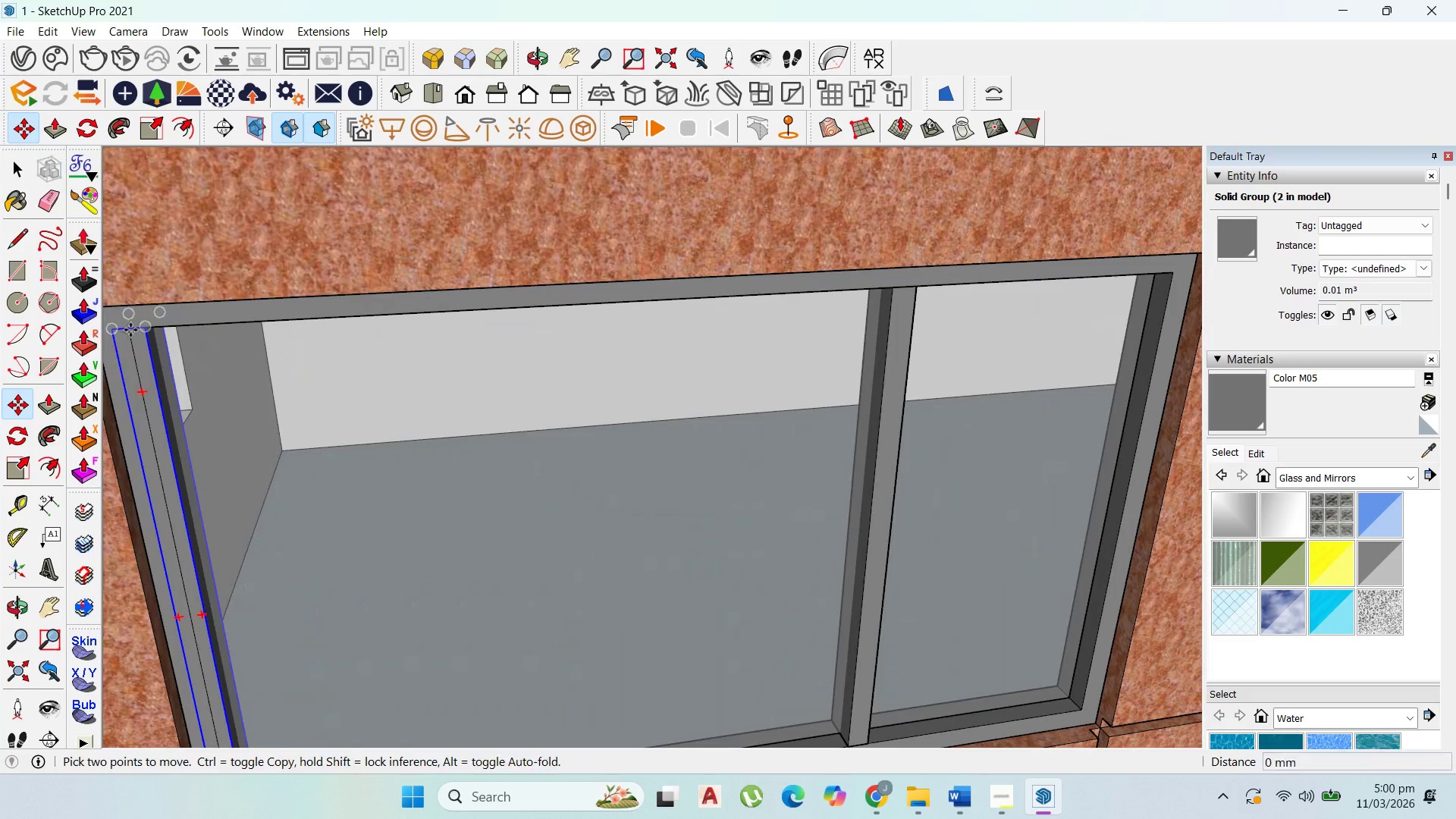 
left_click_drag(start_coordinate=[129, 330], to_coordinate=[152, 328])
 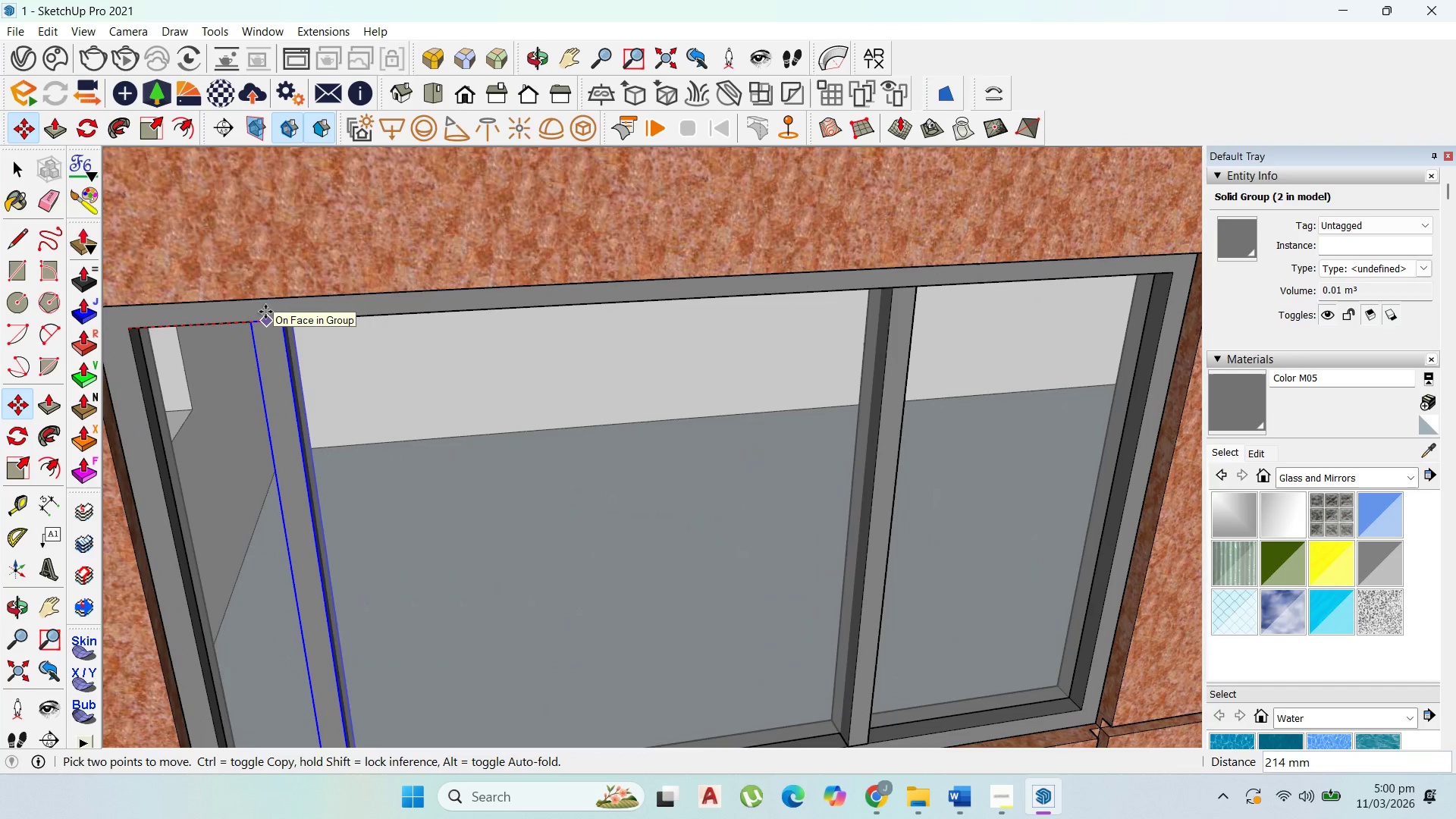 
type(600)
 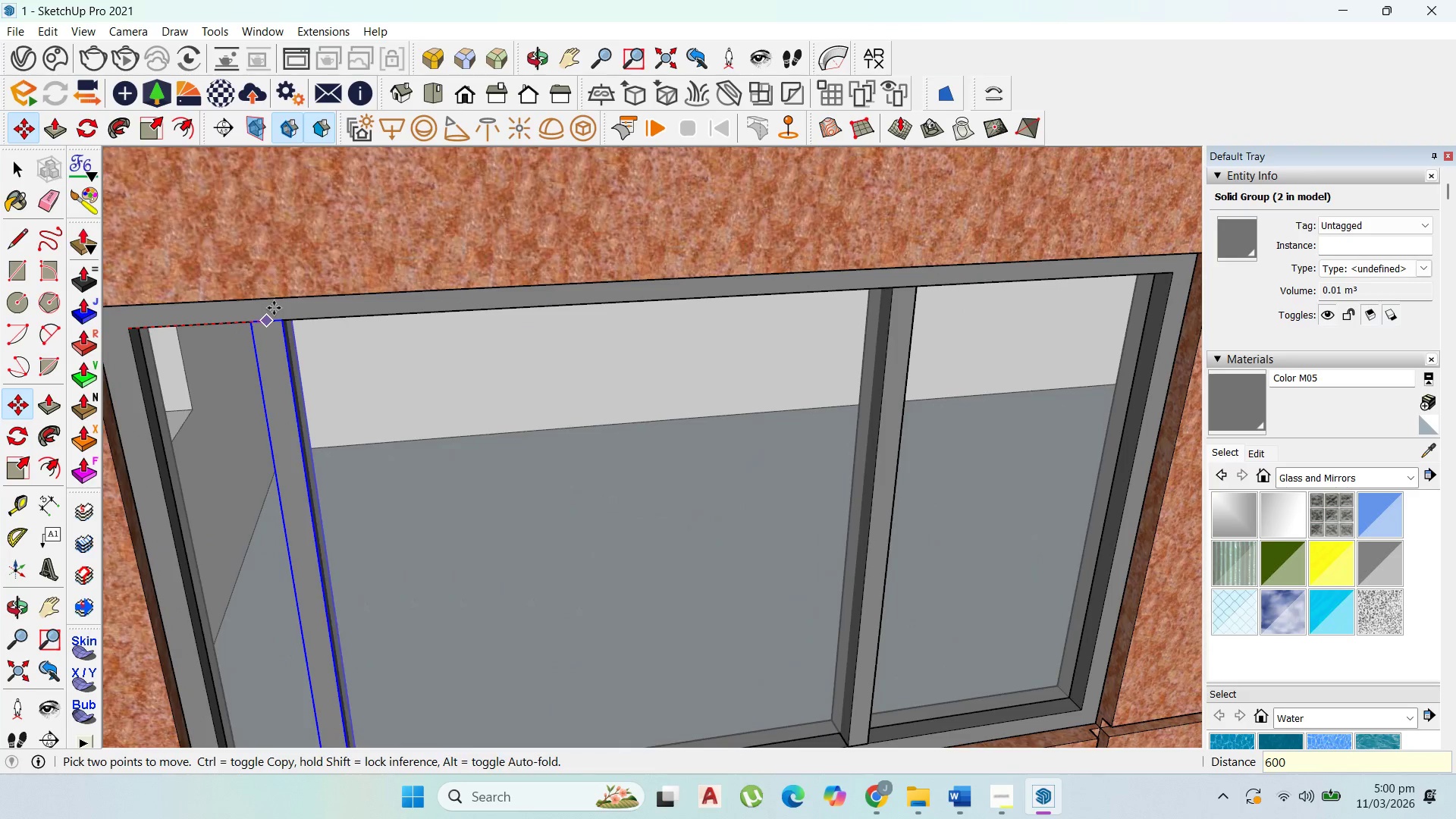 
key(Enter)
 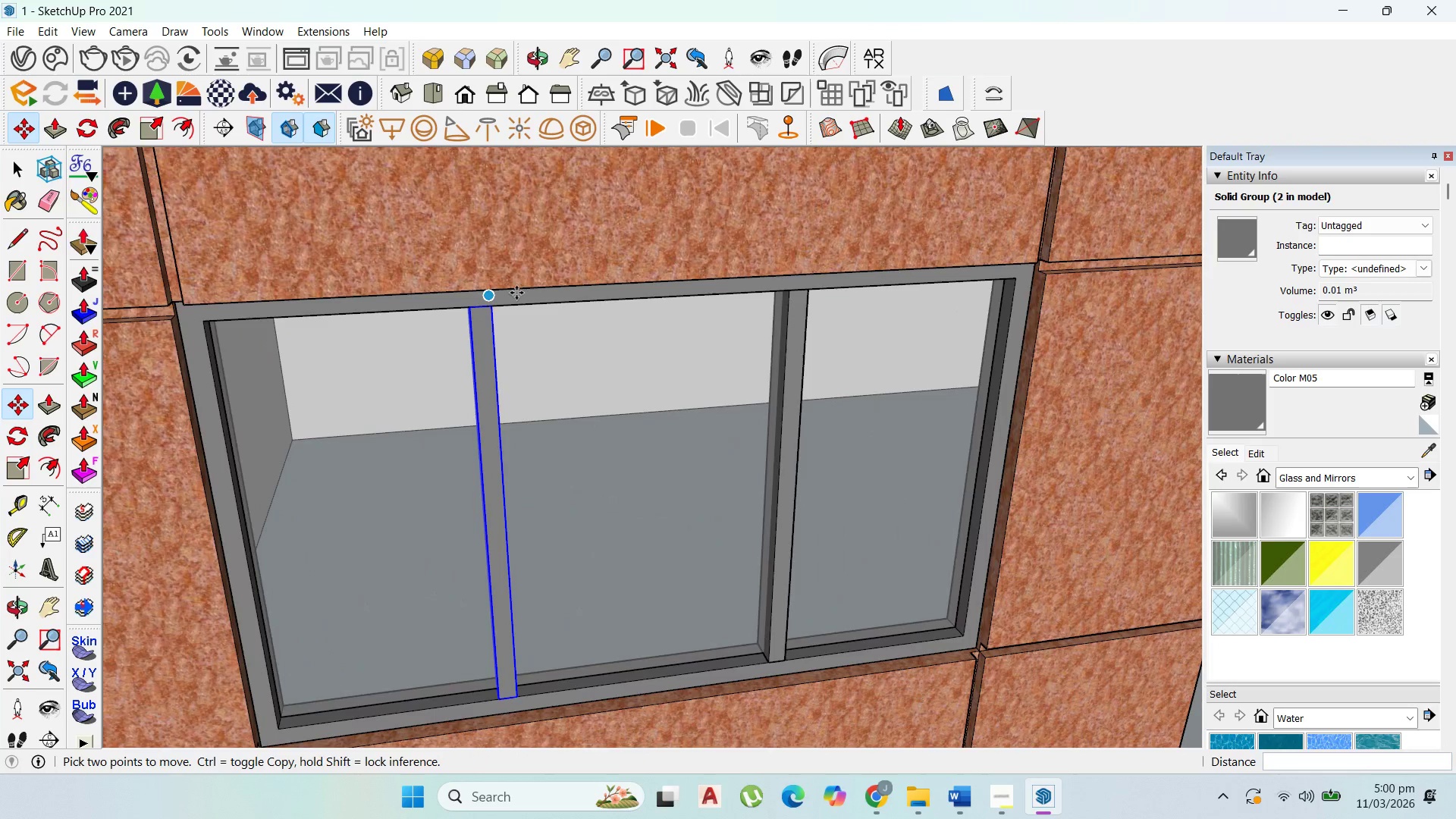 
scroll: coordinate [641, 368], scroll_direction: down, amount: 15.0
 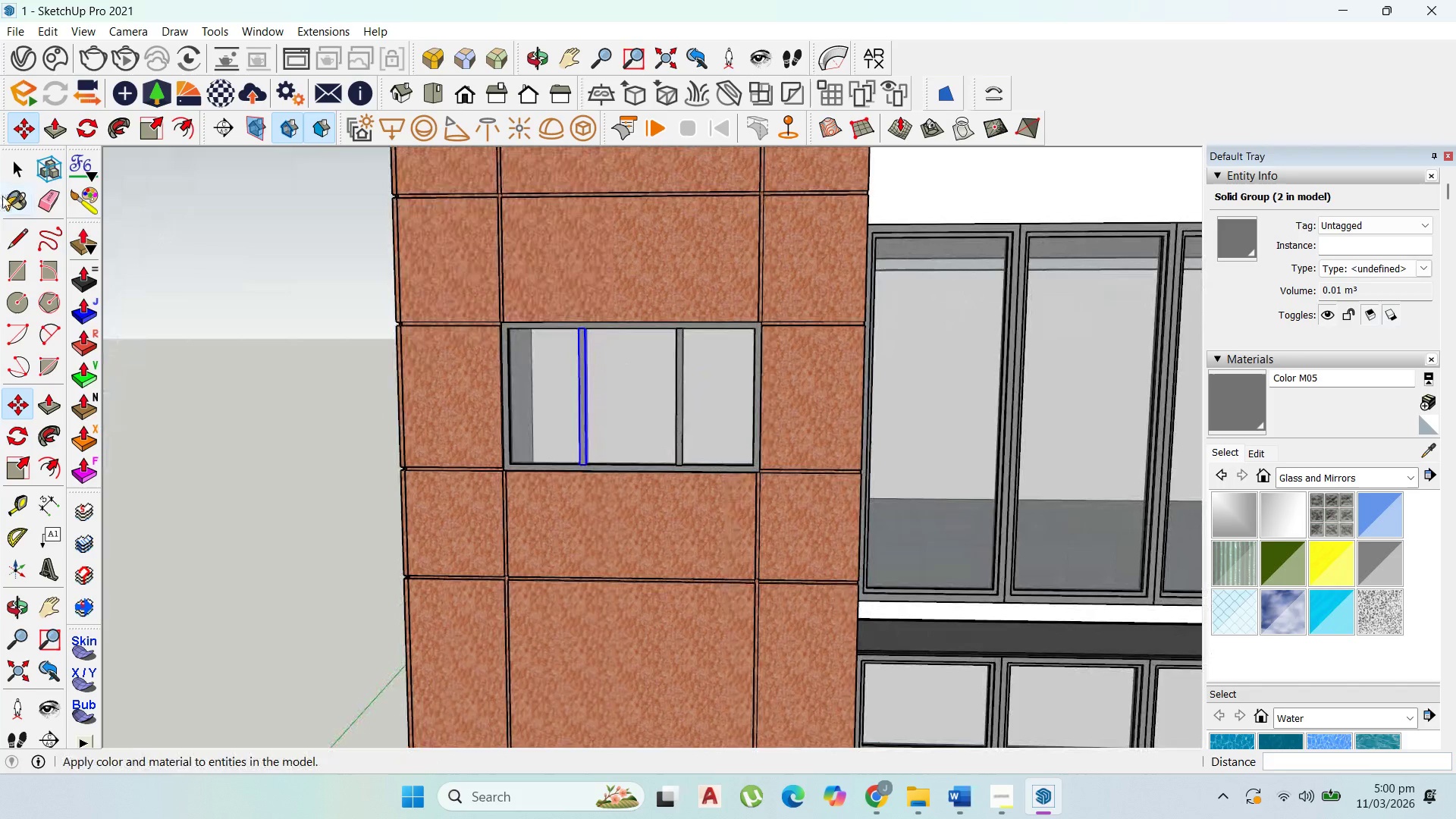 
left_click_drag(start_coordinate=[11, 173], to_coordinate=[17, 171])
 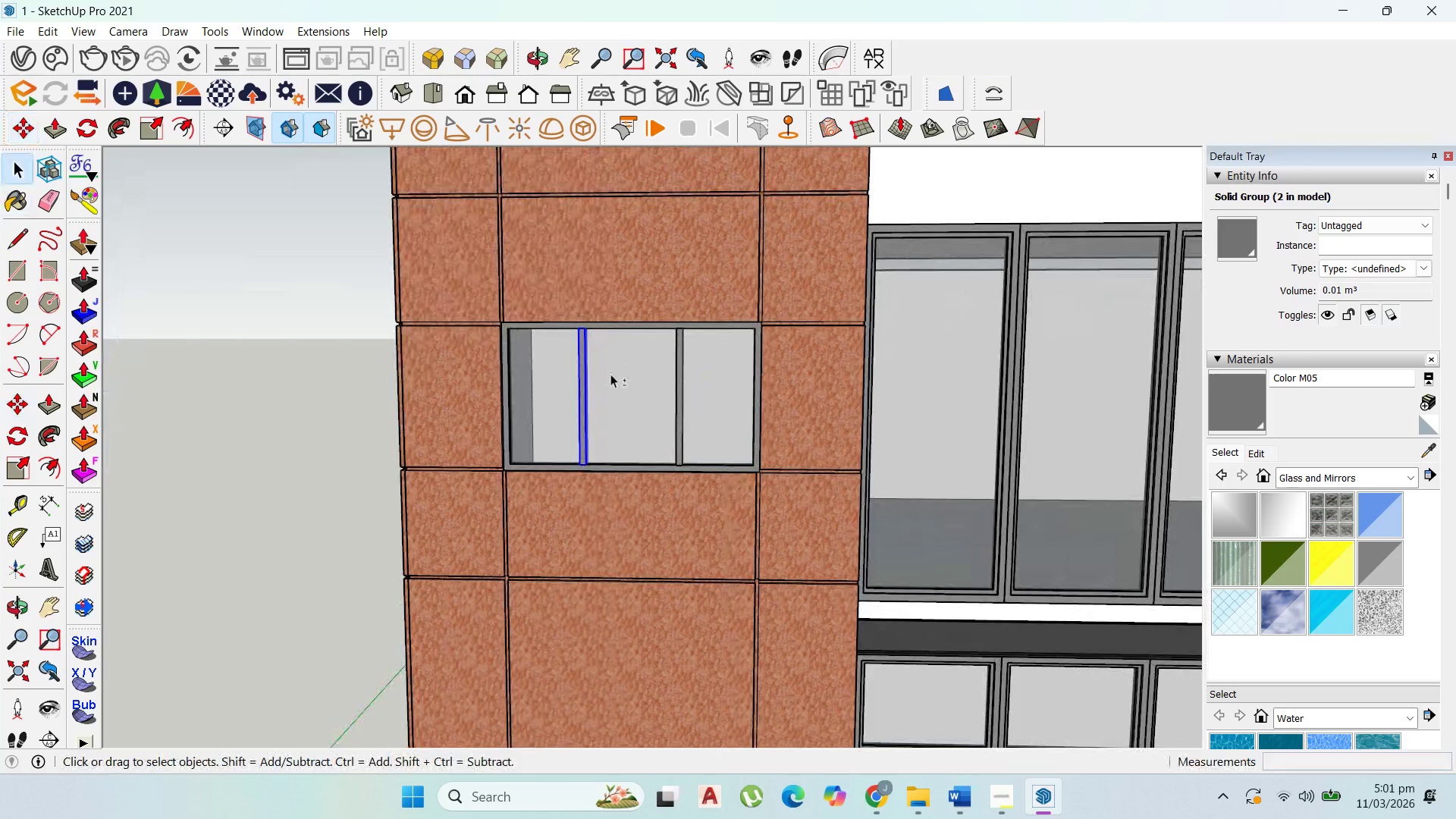 
hold_key(key=ShiftLeft, duration=1.53)
left_click([635, 378])
 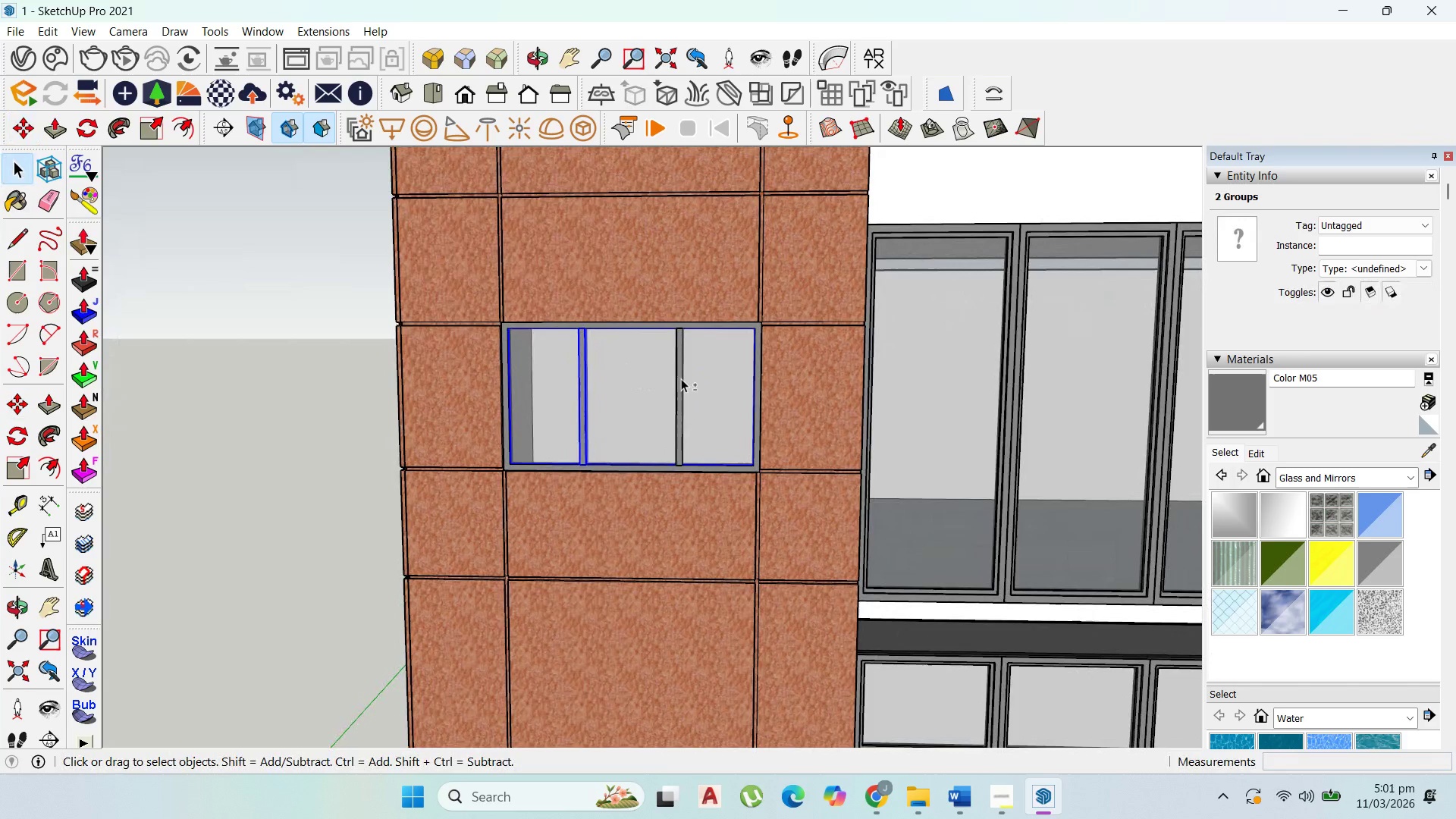 
left_click([681, 378])
 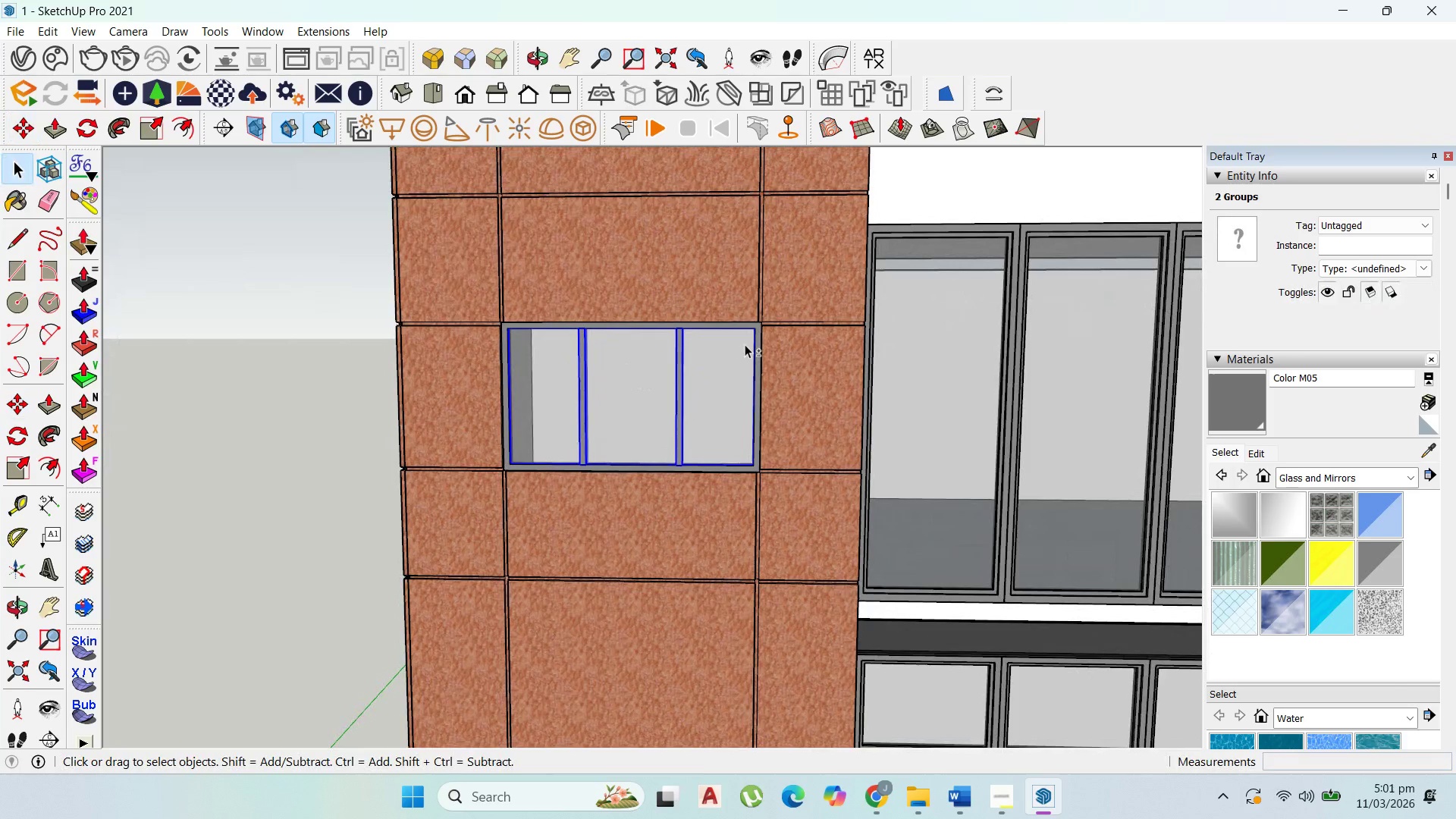 
hold_key(key=ShiftLeft, duration=1.38)
left_click([757, 352])
 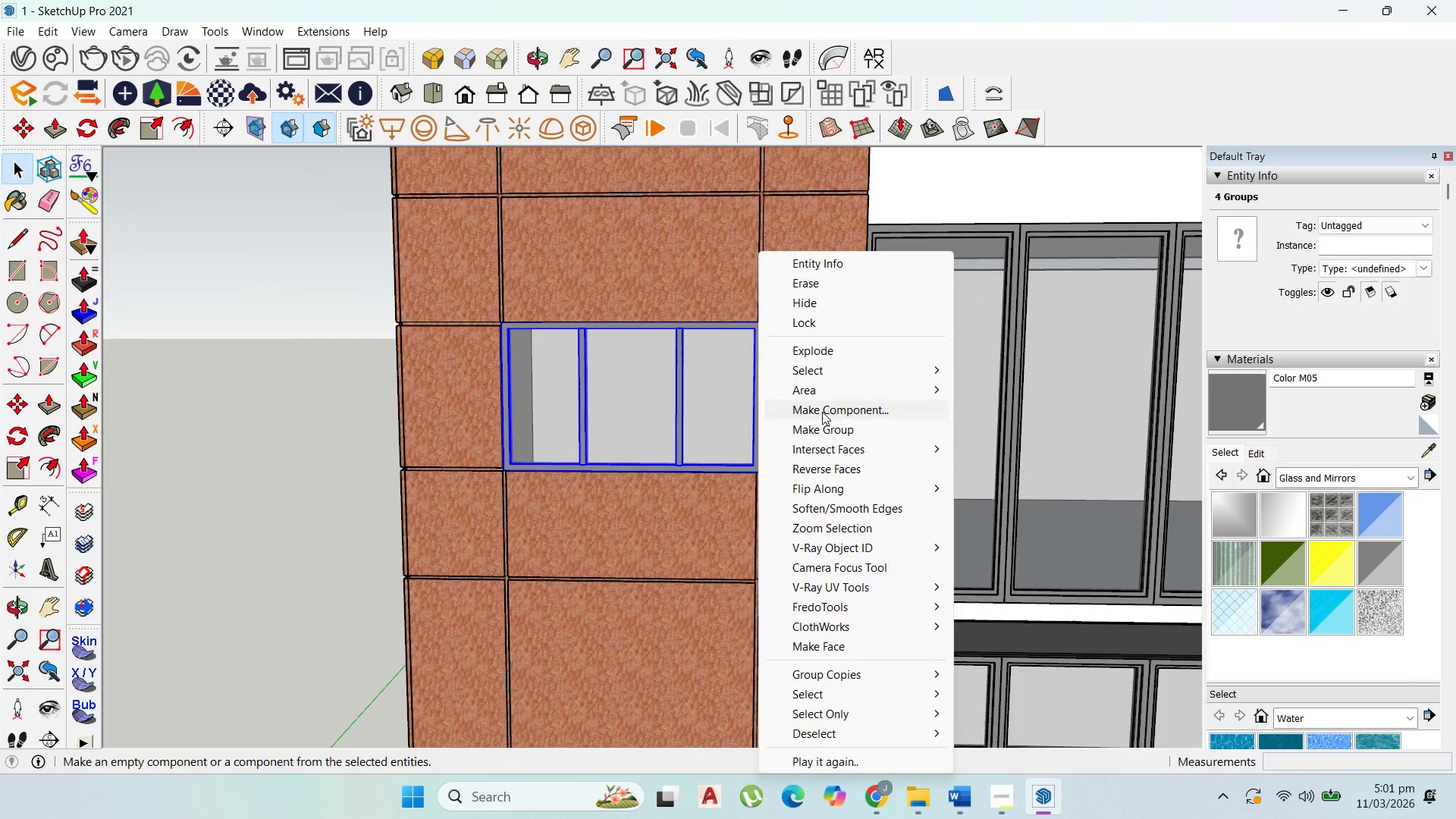 
left_click([827, 426])
 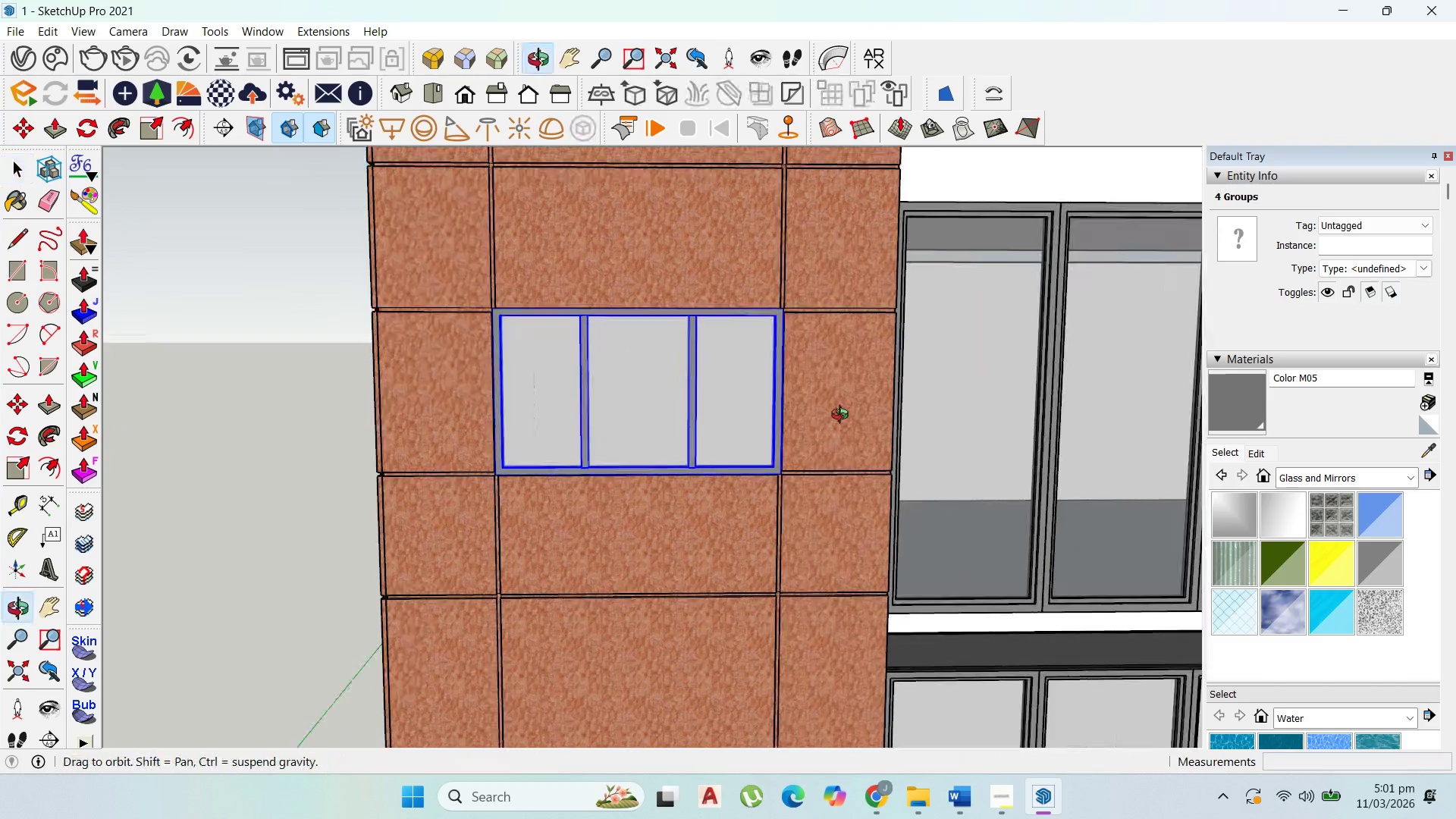 
scroll: coordinate [686, 437], scroll_direction: up, amount: 1.0
 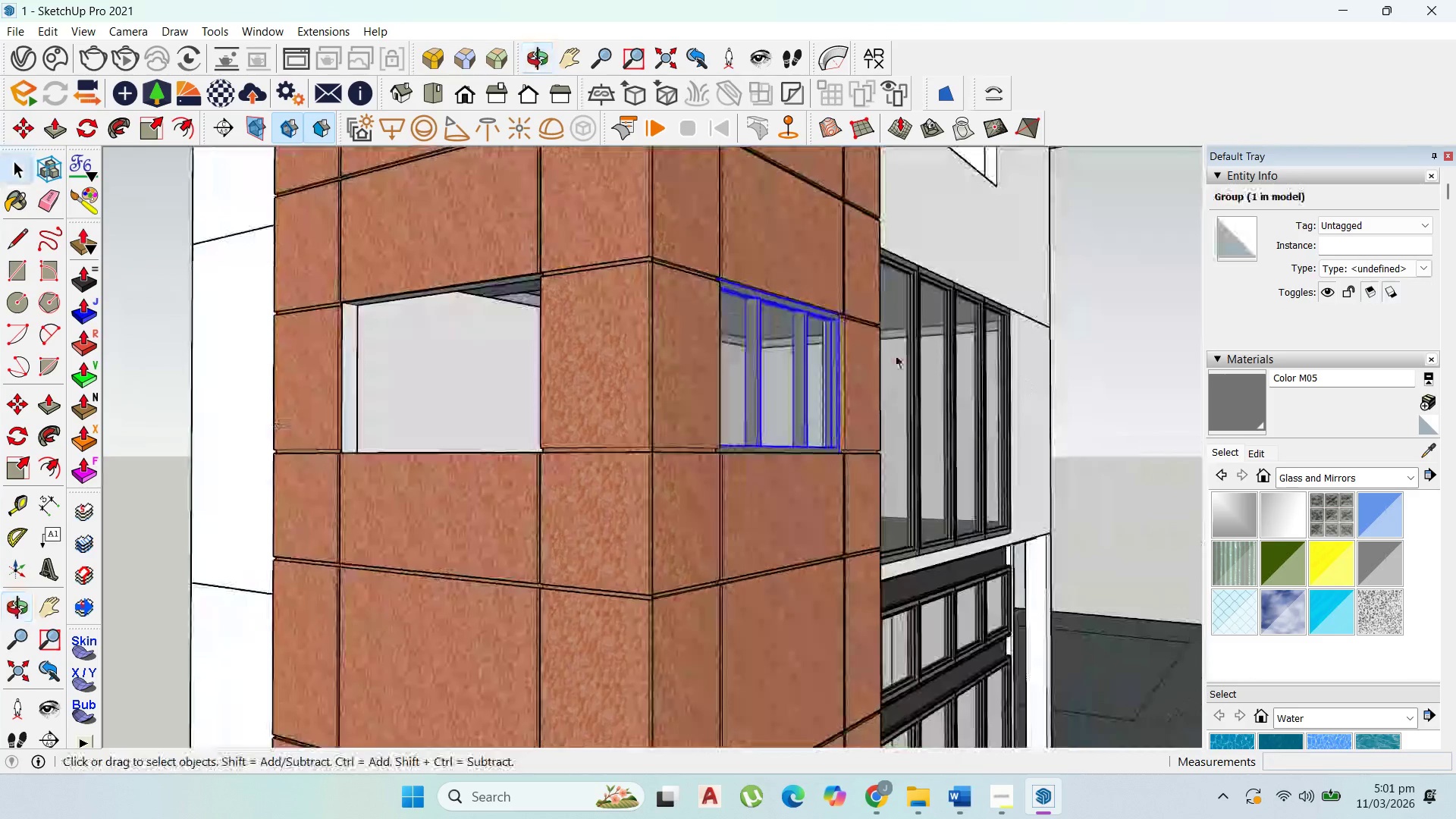 
left_click([1028, 374])
 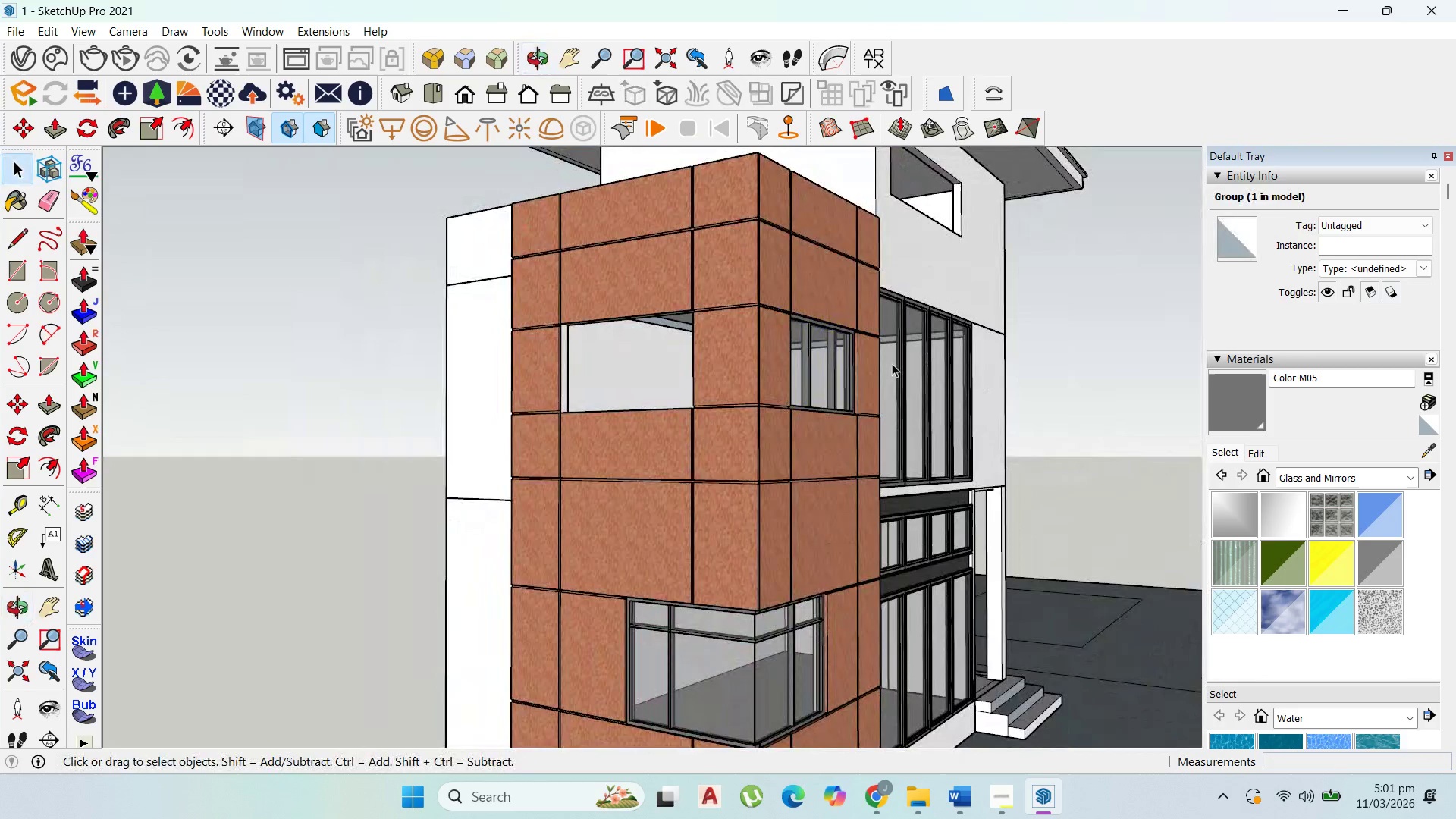 
scroll: coordinate [877, 355], scroll_direction: down, amount: 5.0
 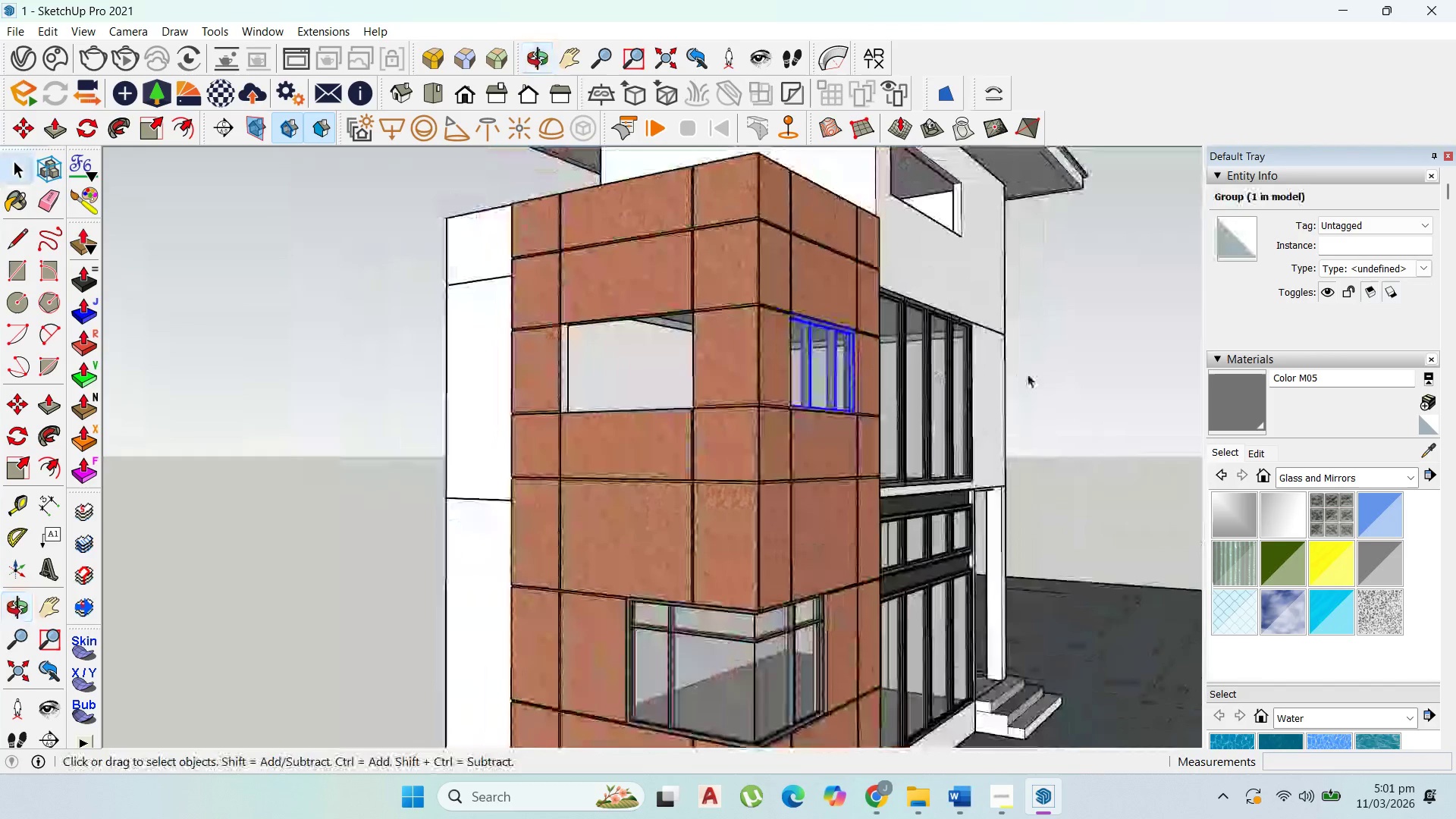 
scroll: coordinate [892, 363], scroll_direction: up, amount: 1.0
 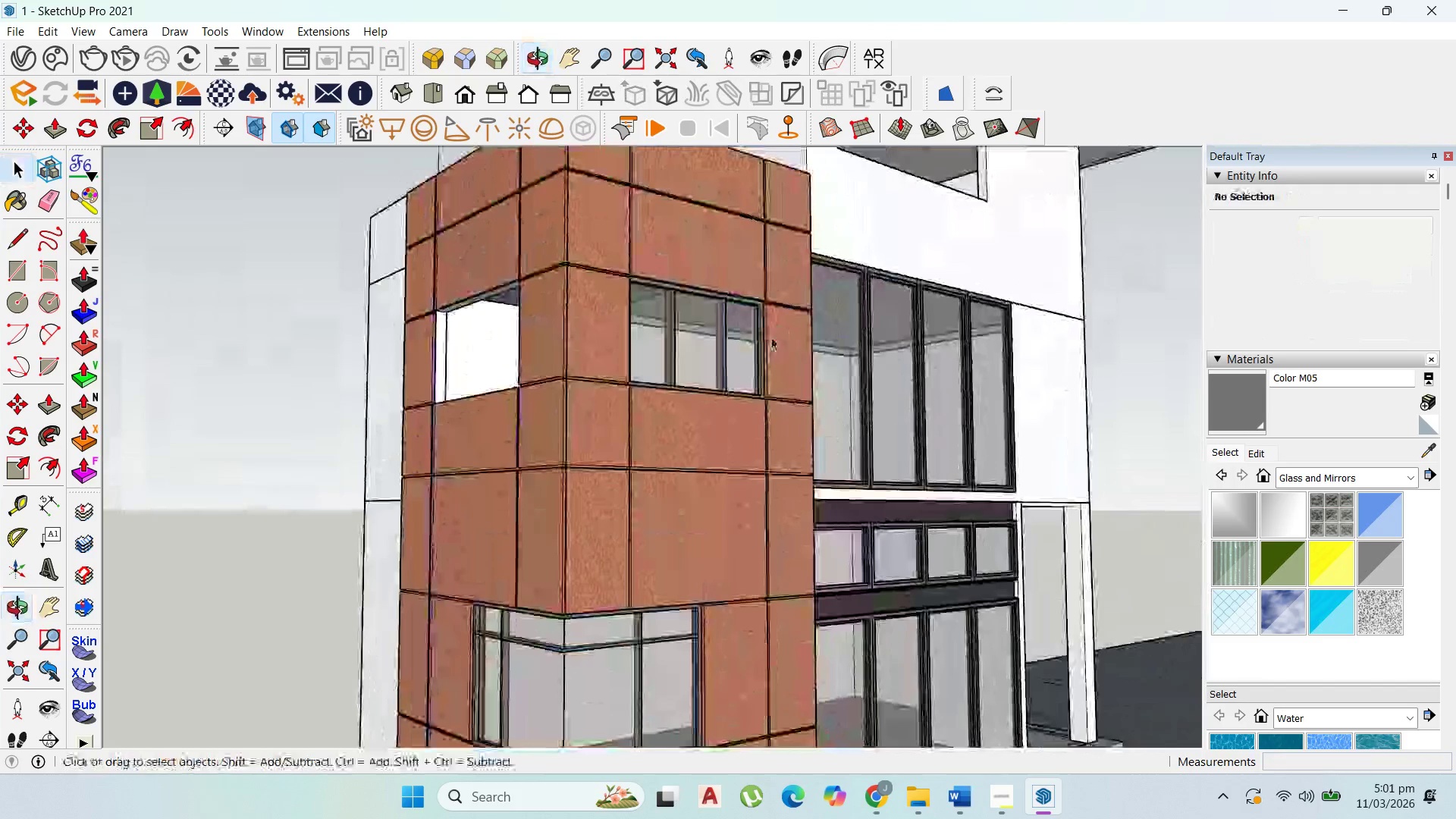 
left_click([709, 338])
 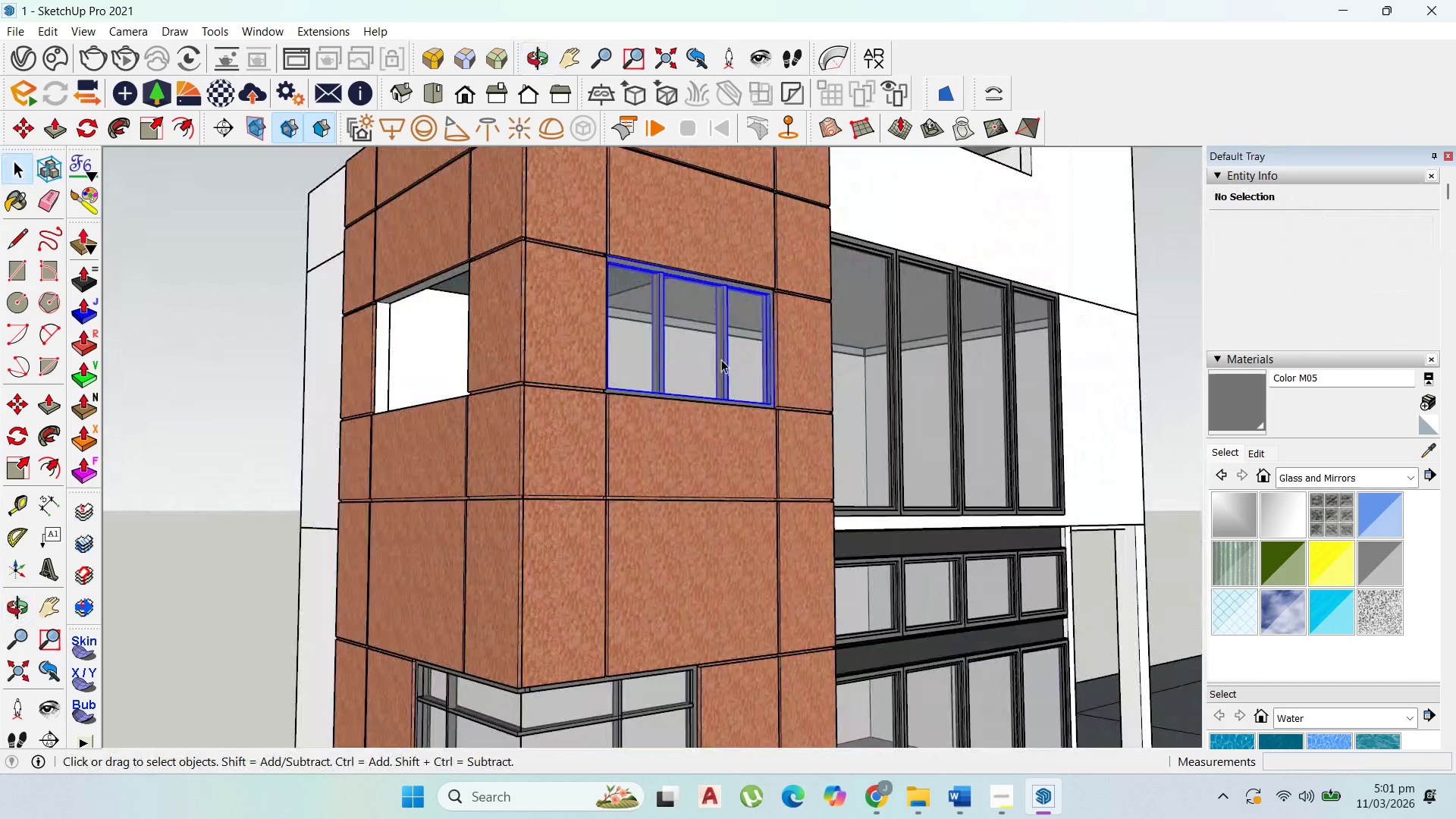 
scroll: coordinate [792, 273], scroll_direction: up, amount: 17.0
 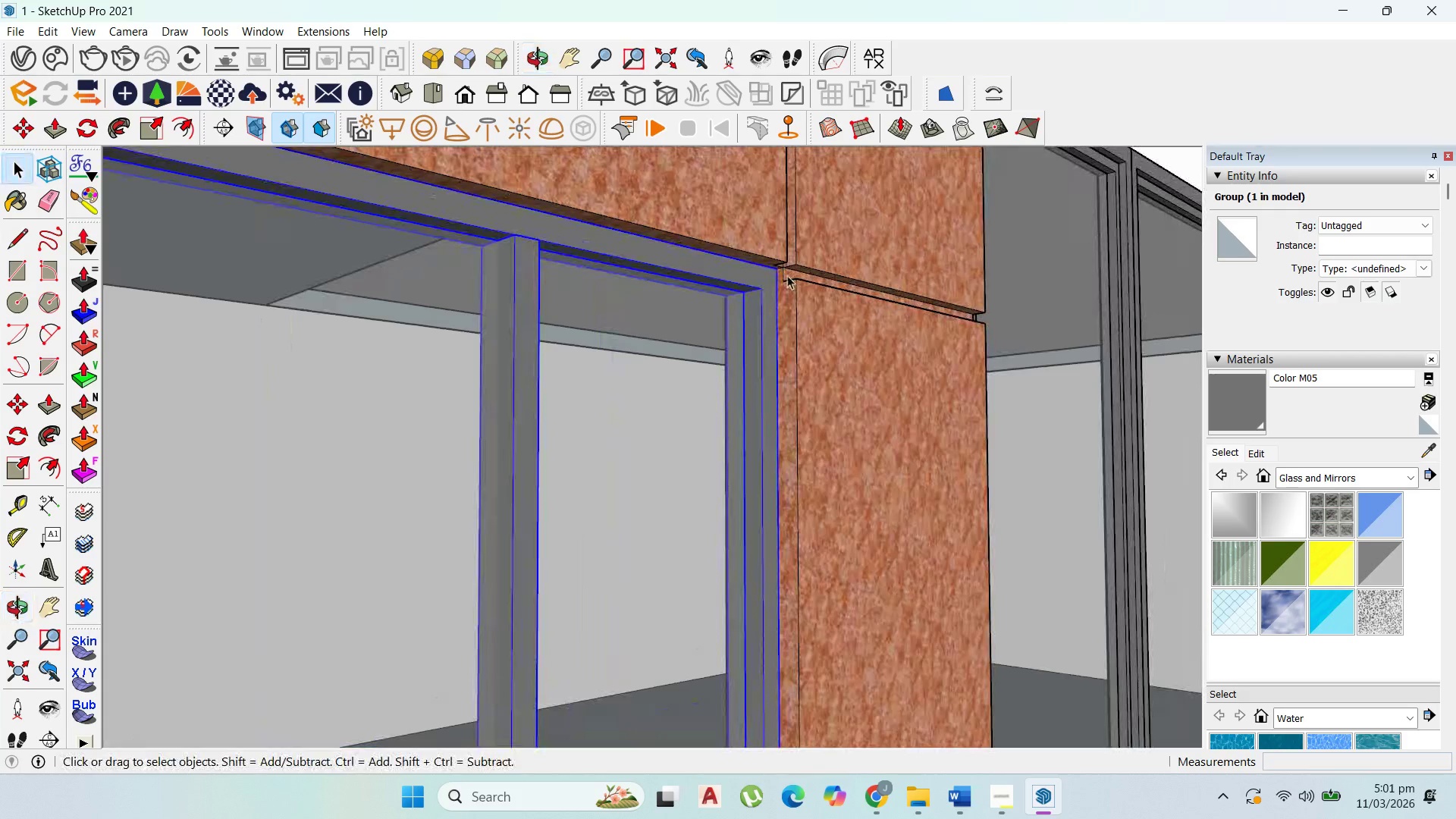 
key(M)
 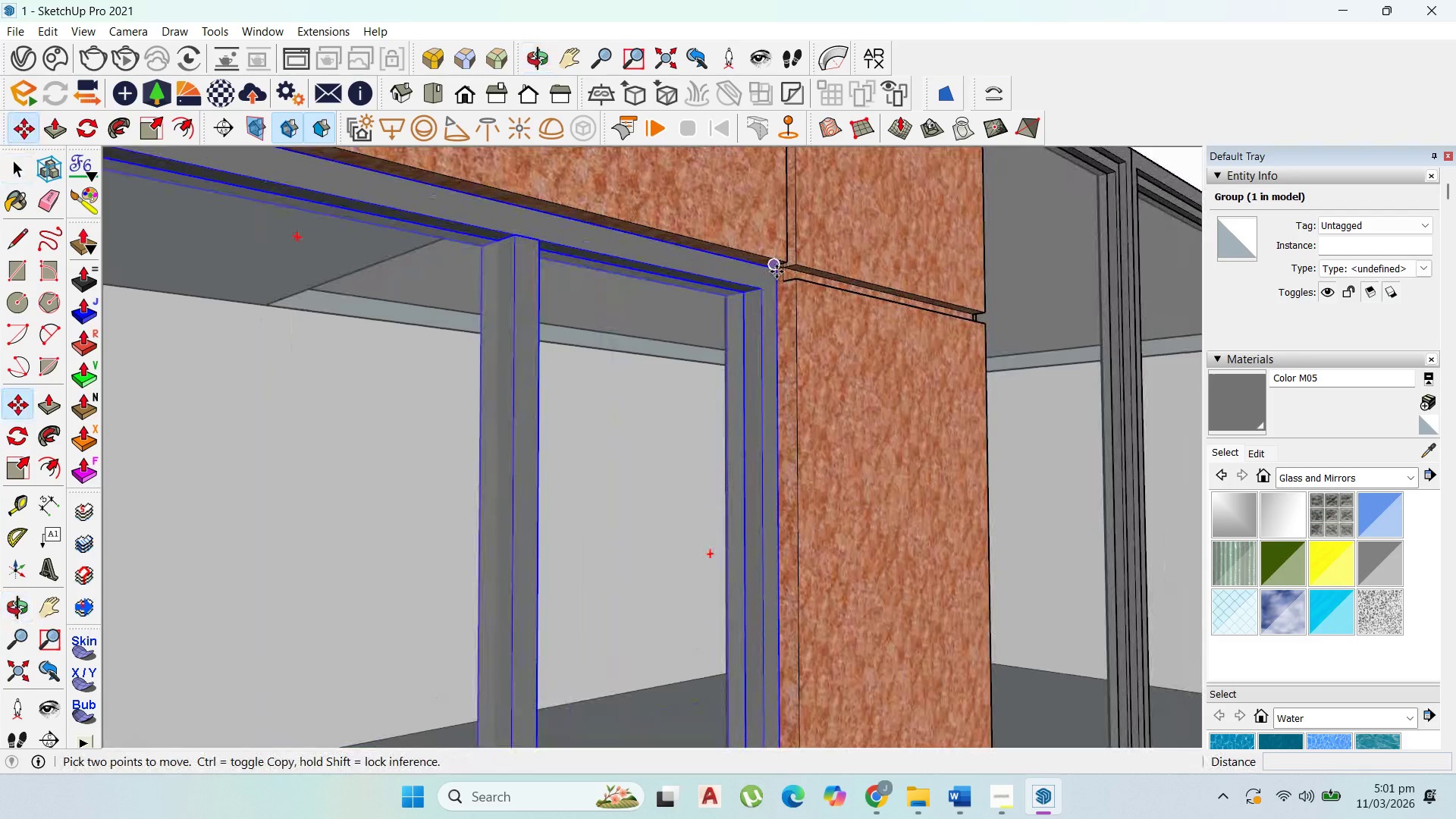 
left_click([777, 271])
 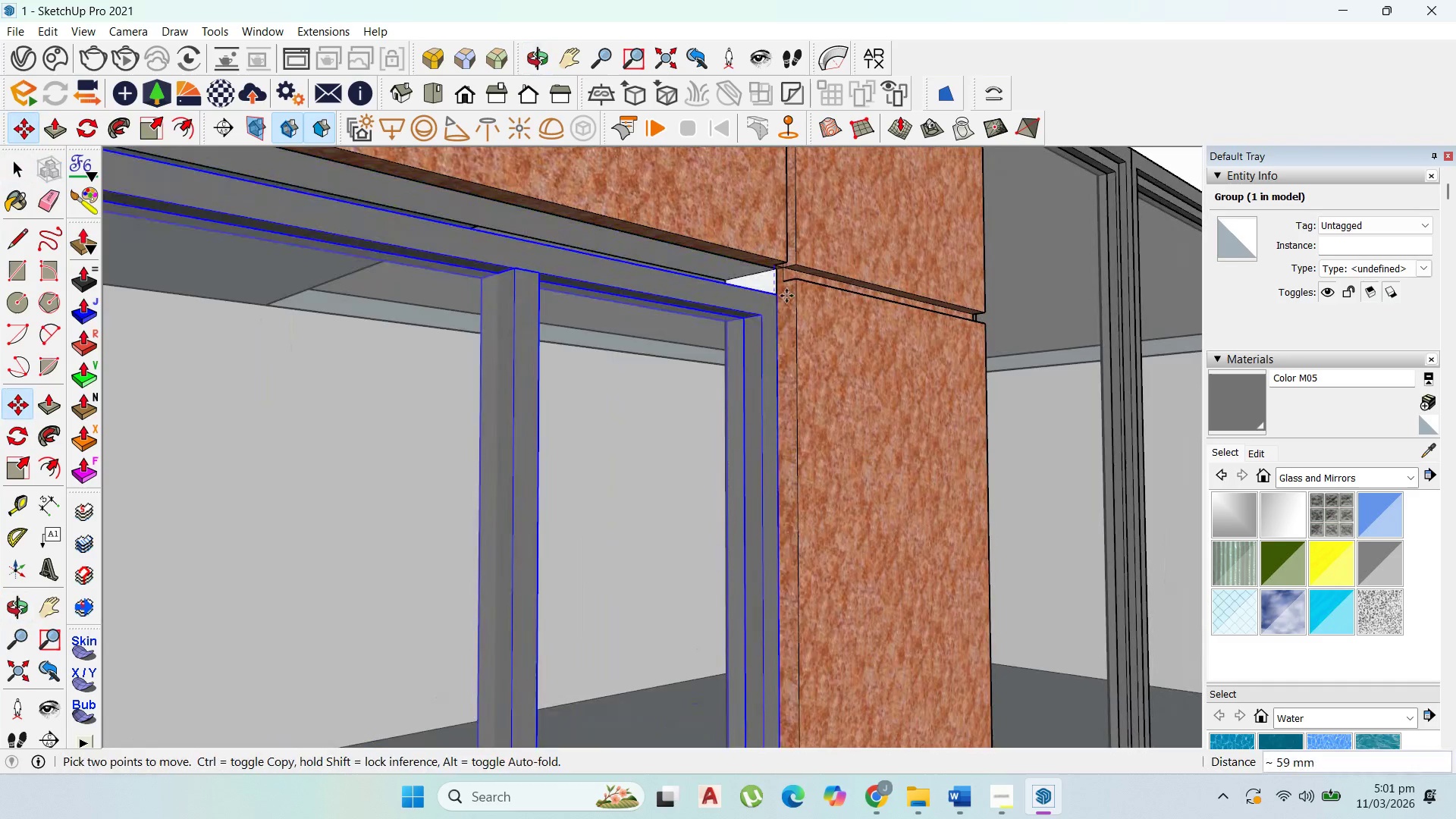 
key(Control+ControlLeft)
 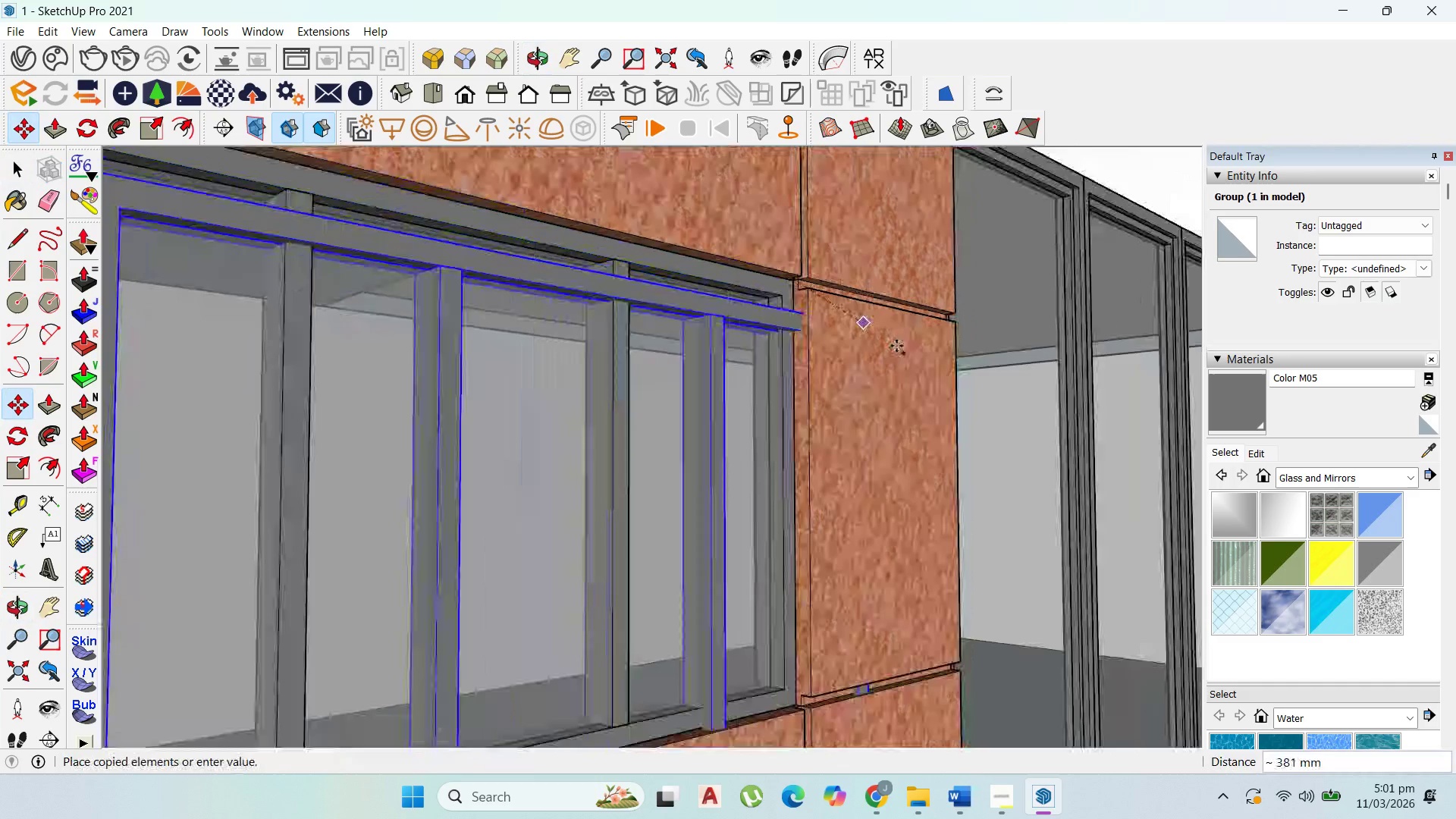 
scroll: coordinate [695, 356], scroll_direction: down, amount: 8.0
 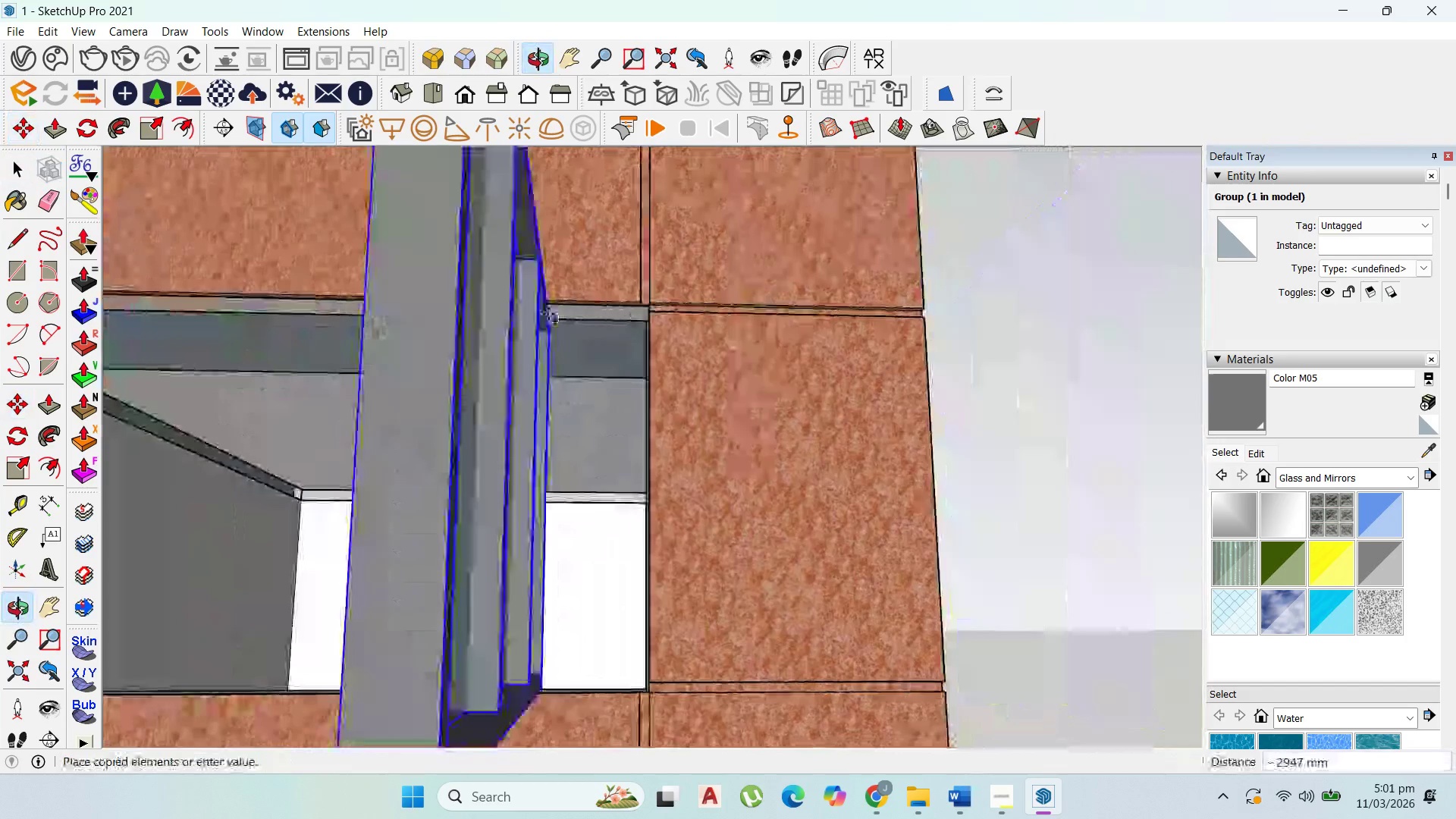 
scroll: coordinate [787, 289], scroll_direction: up, amount: 9.0
 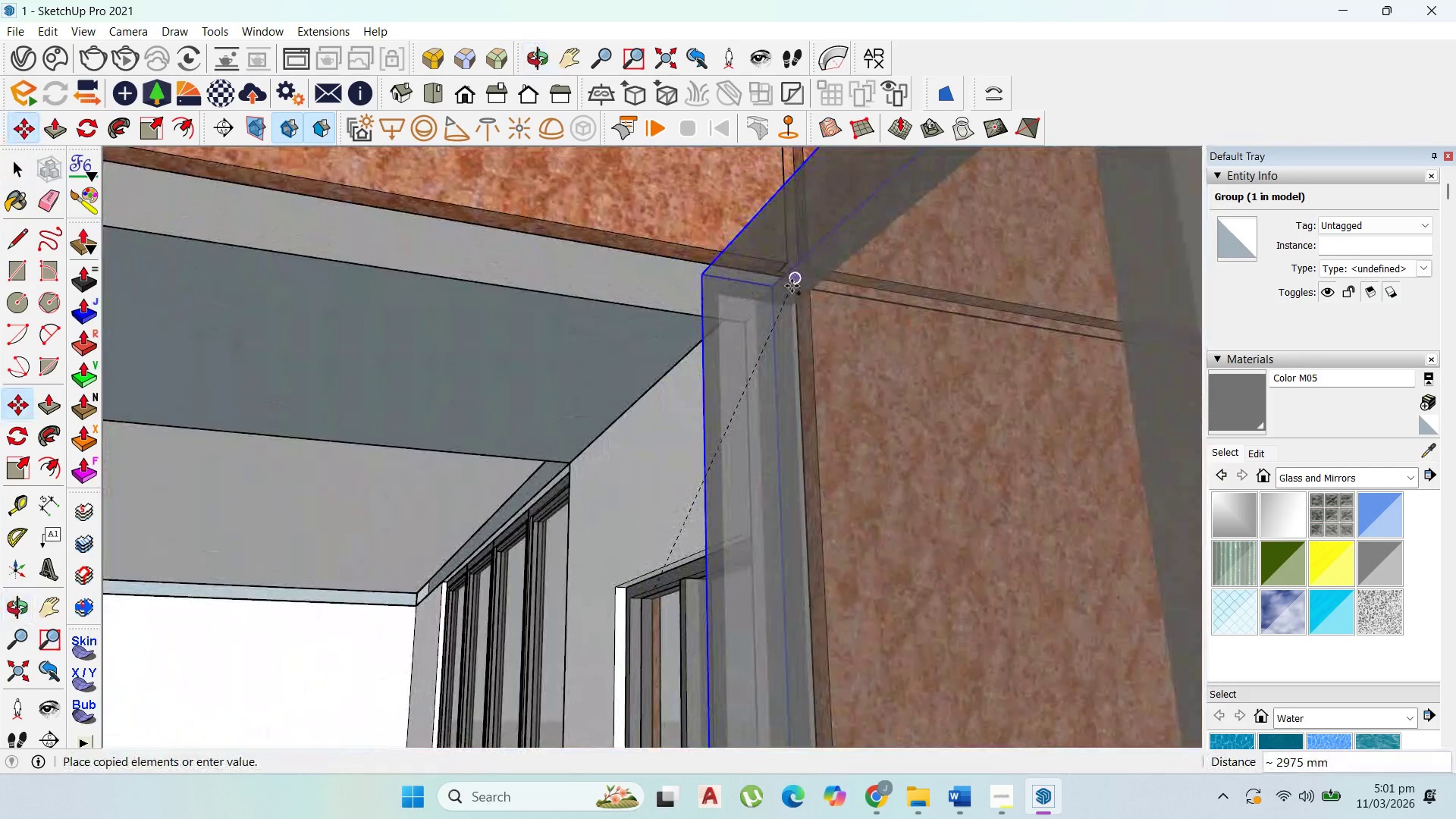 
left_click([792, 286])
 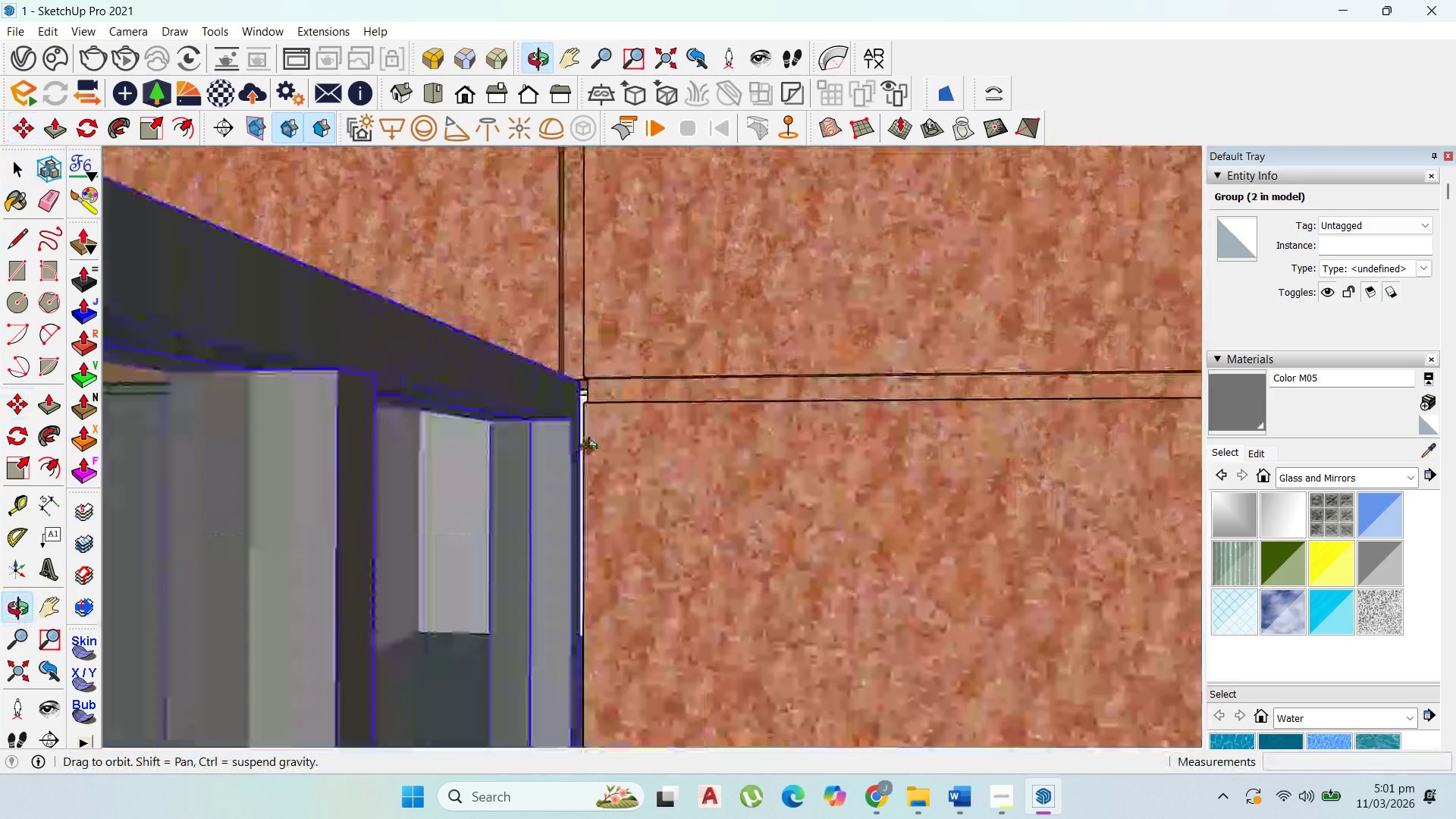 
scroll: coordinate [582, 368], scroll_direction: up, amount: 3.0
 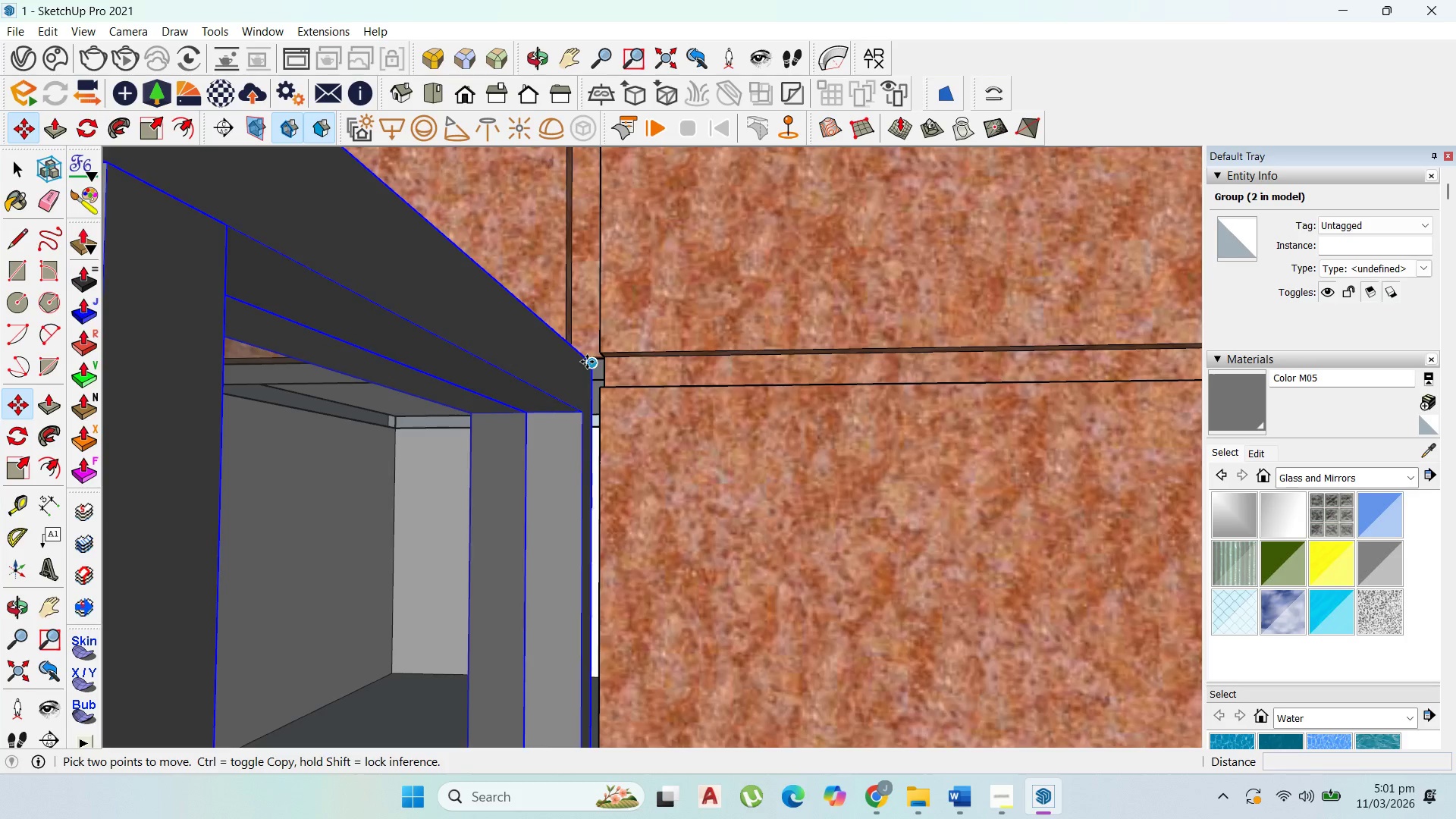 
left_click([587, 362])
 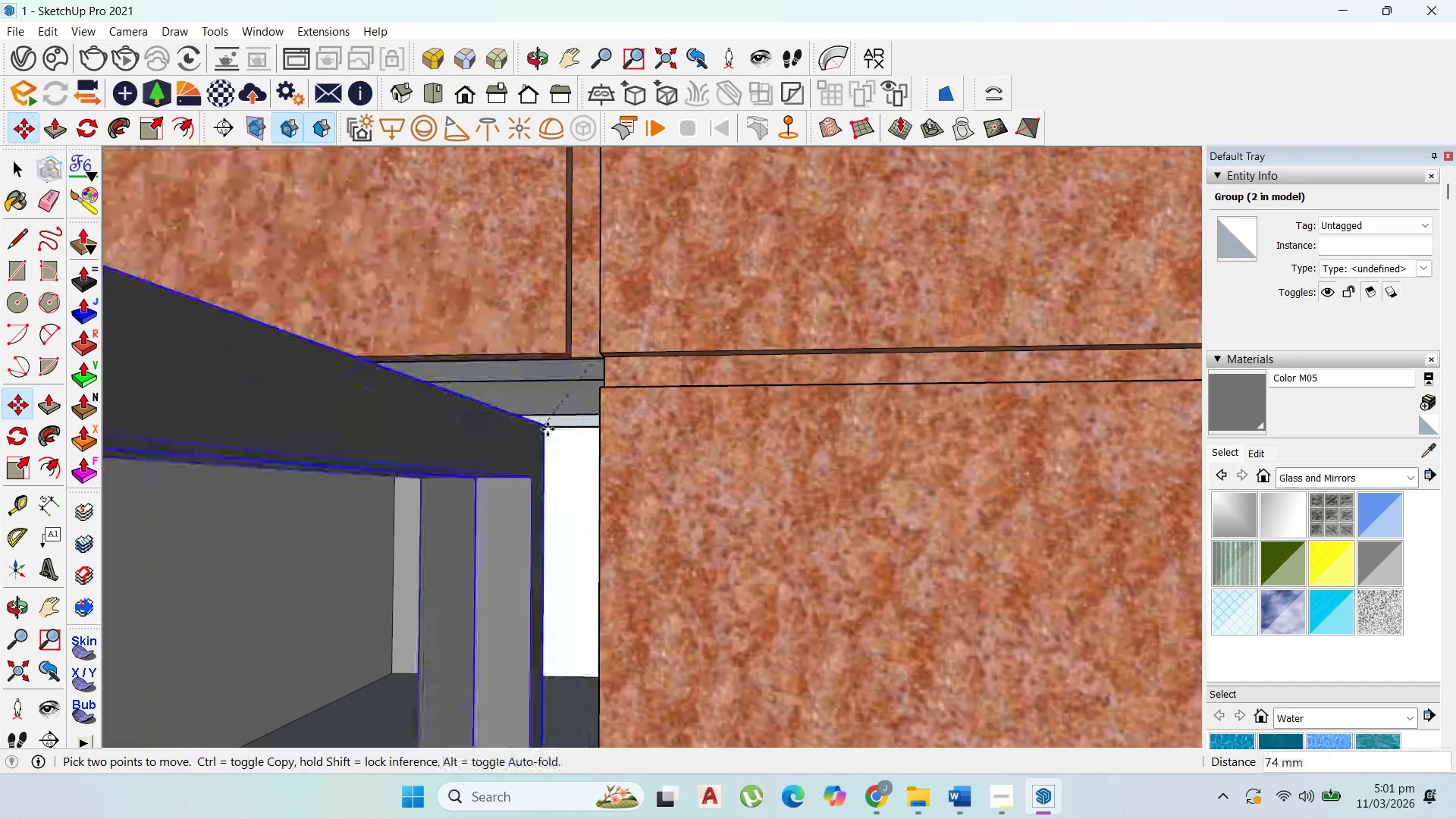 
scroll: coordinate [659, 314], scroll_direction: up, amount: 21.0
 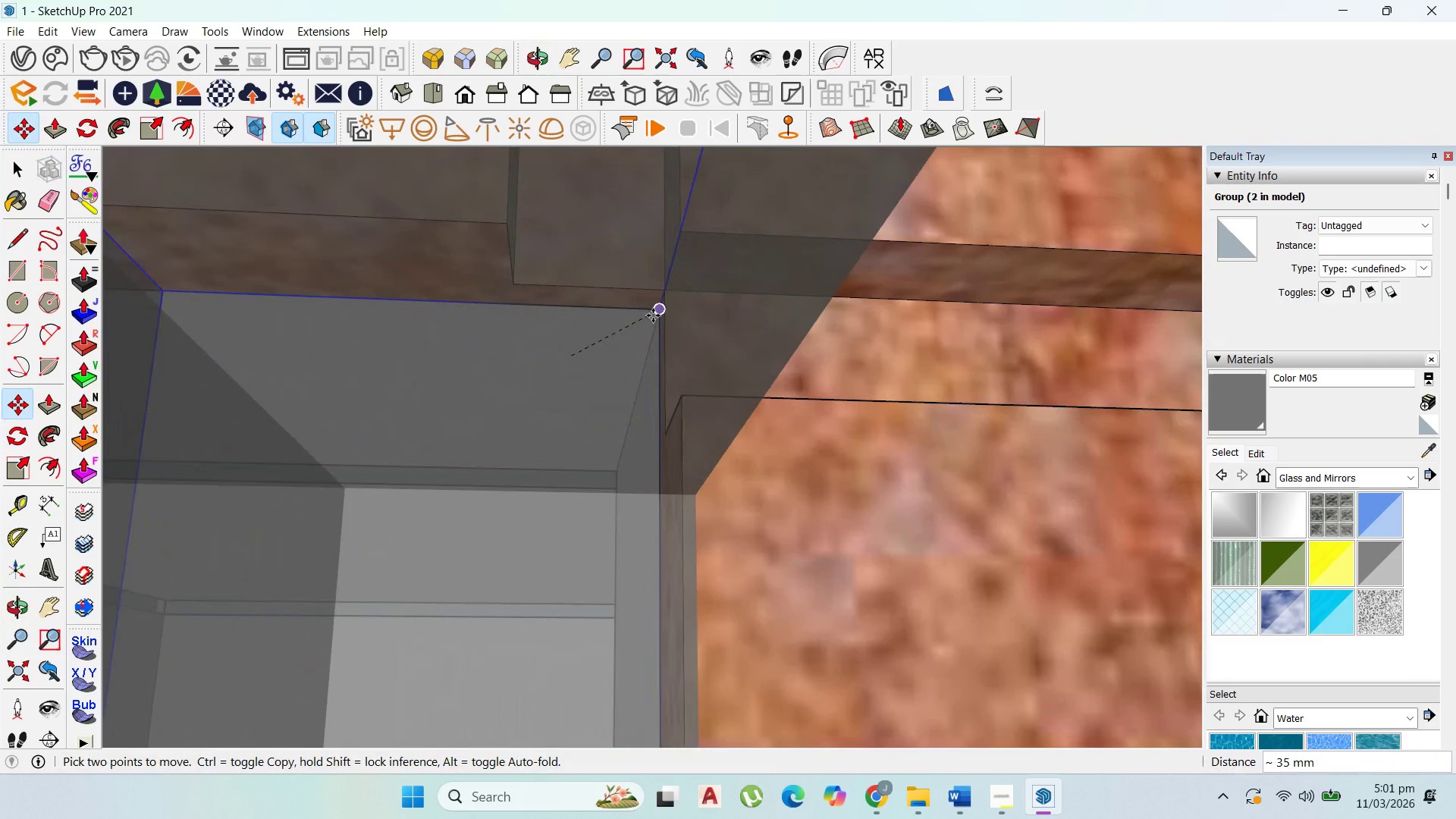 
left_click([653, 315])
 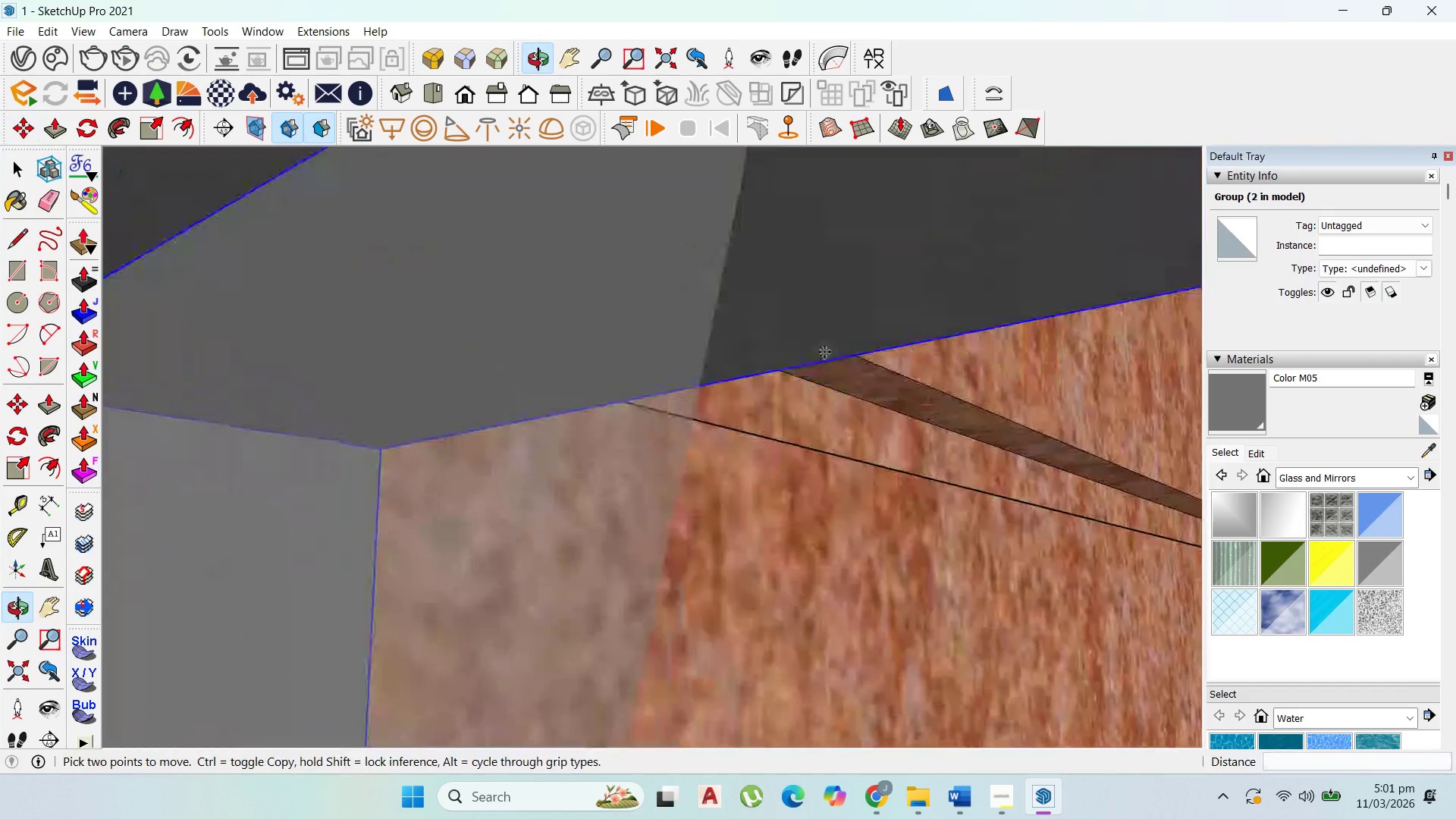 
scroll: coordinate [904, 381], scroll_direction: down, amount: 25.0
 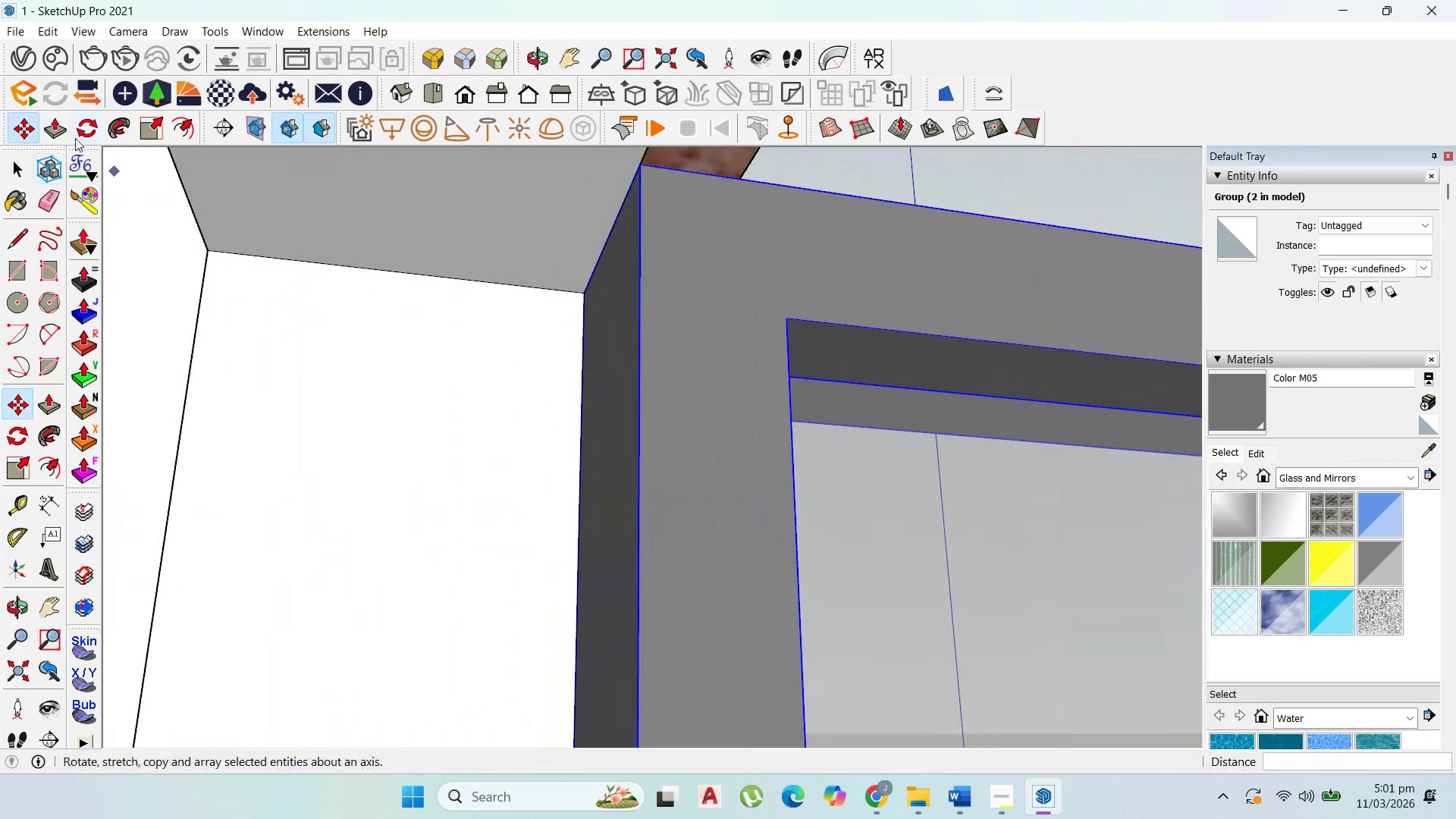 
left_click_drag(start_coordinate=[80, 134], to_coordinate=[87, 133])
 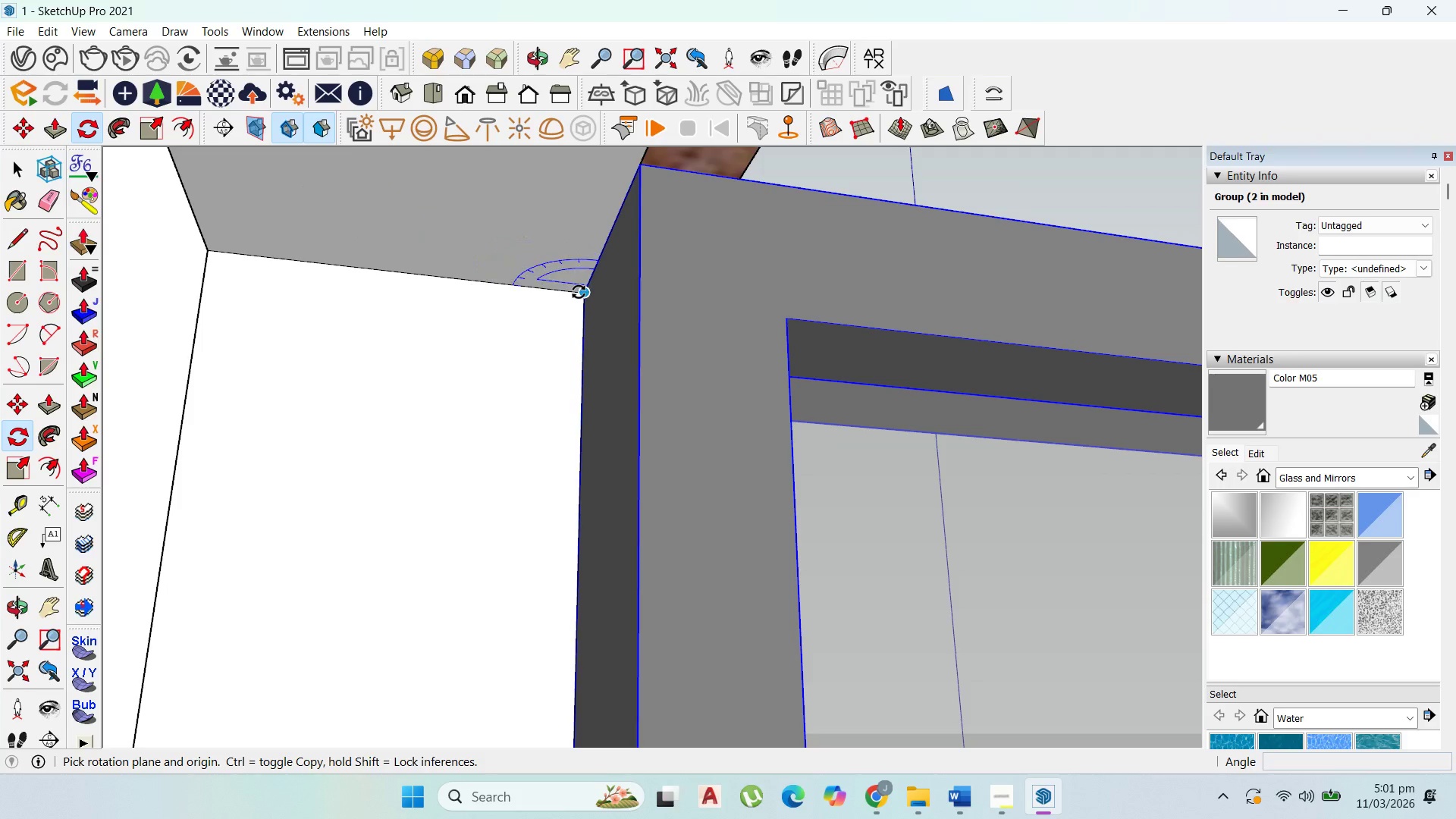 
left_click([579, 292])
 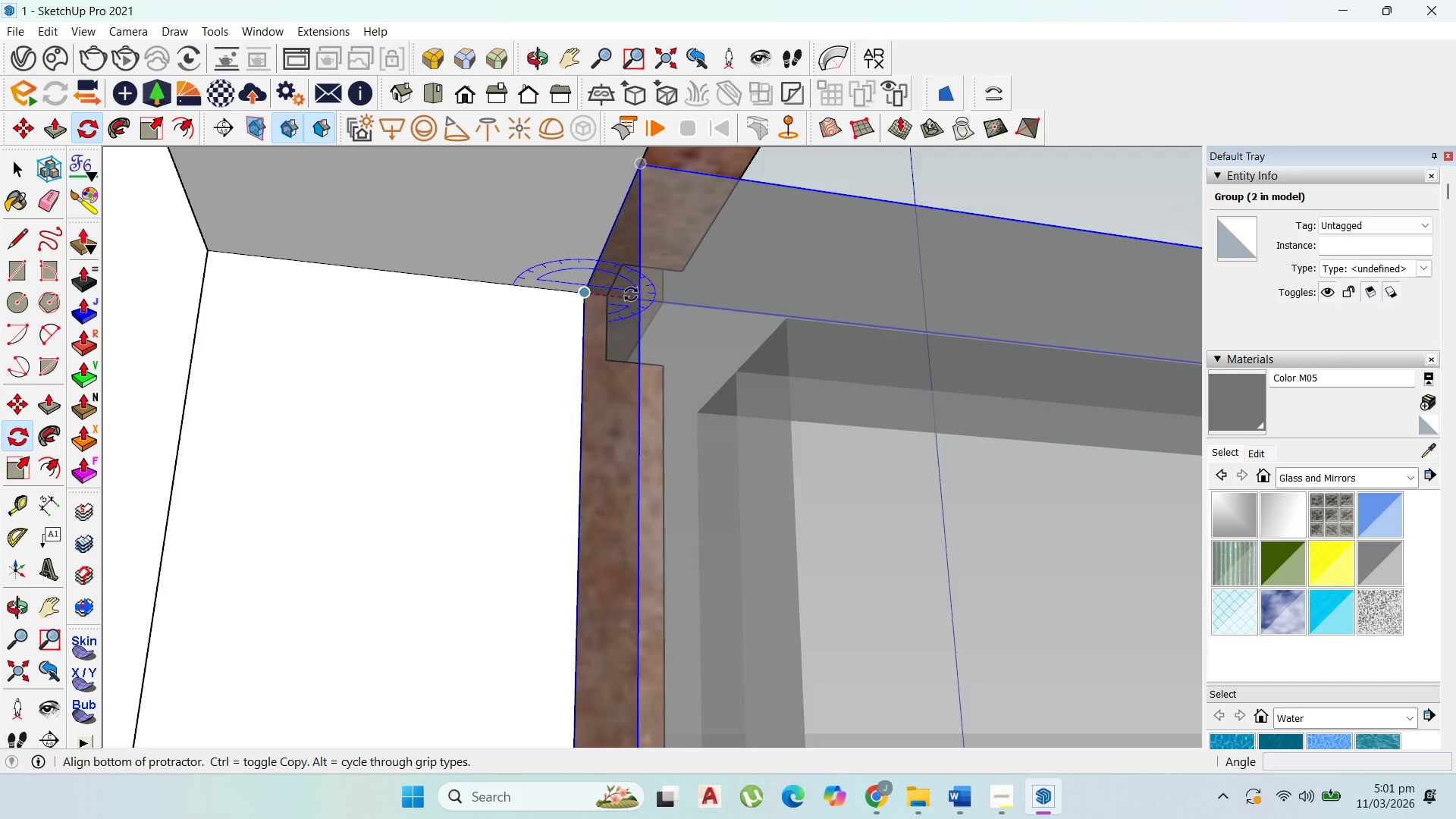 
left_click([631, 294])
 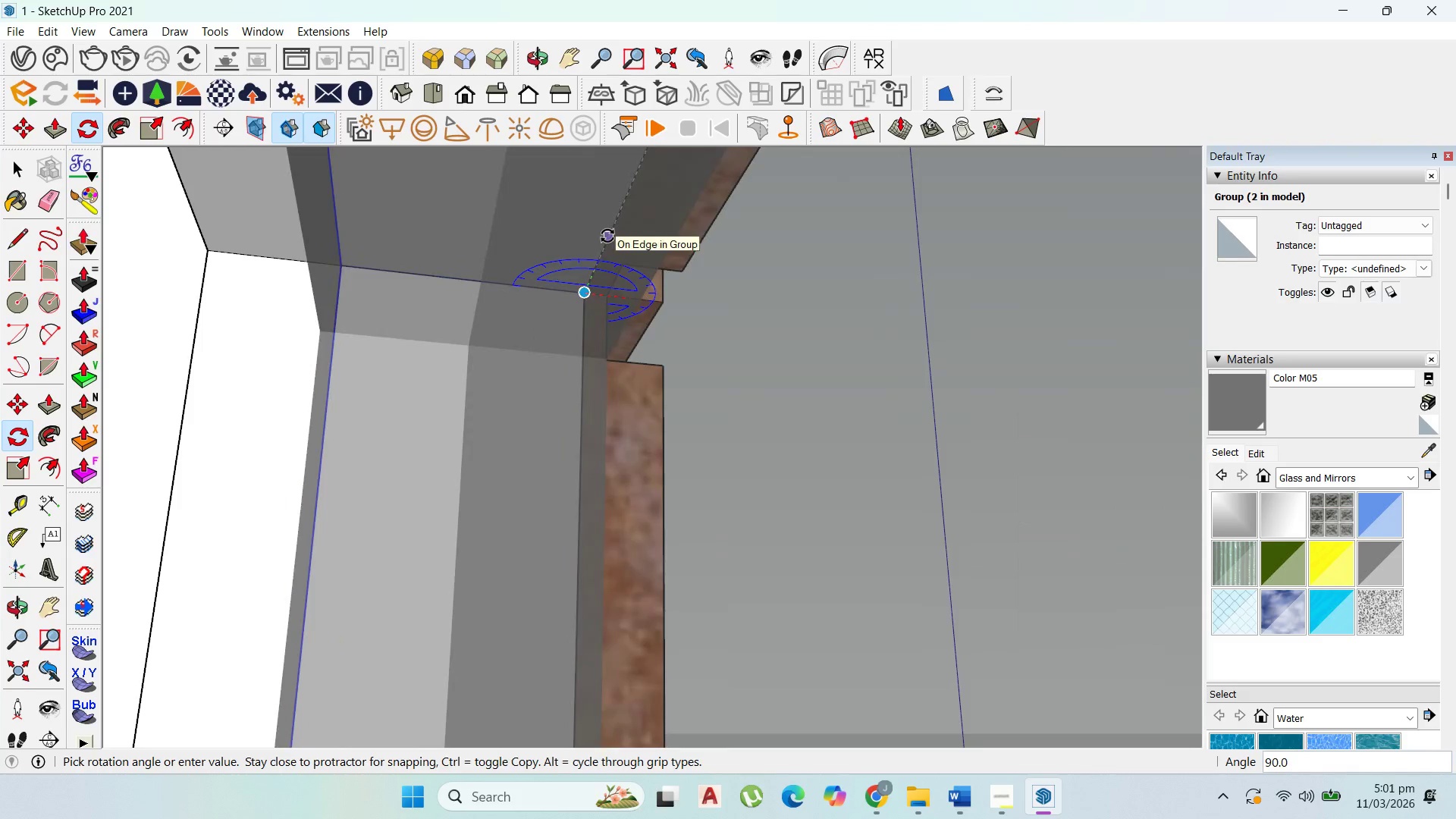 
left_click([607, 236])
 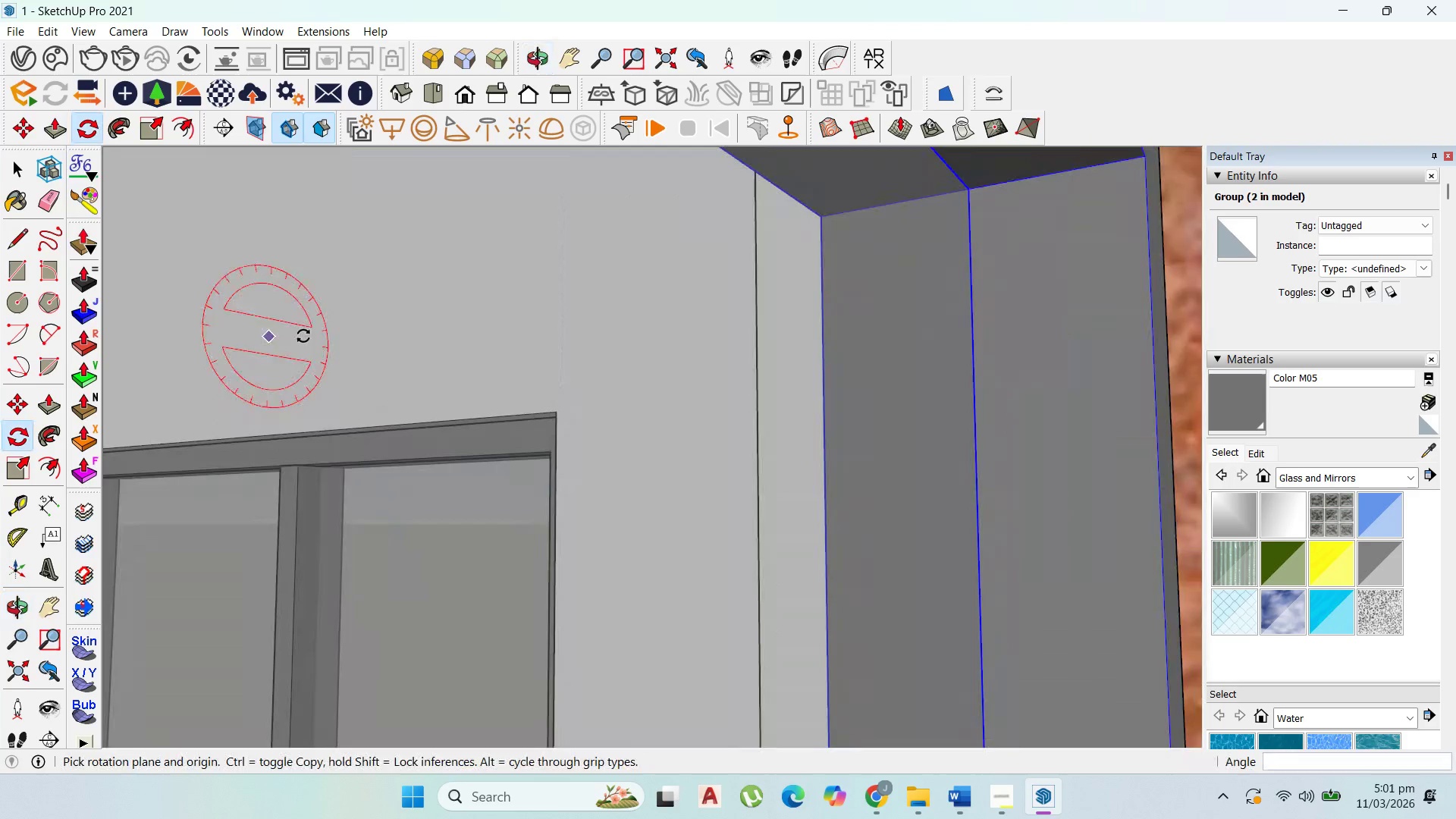 
scroll: coordinate [570, 410], scroll_direction: down, amount: 42.0
 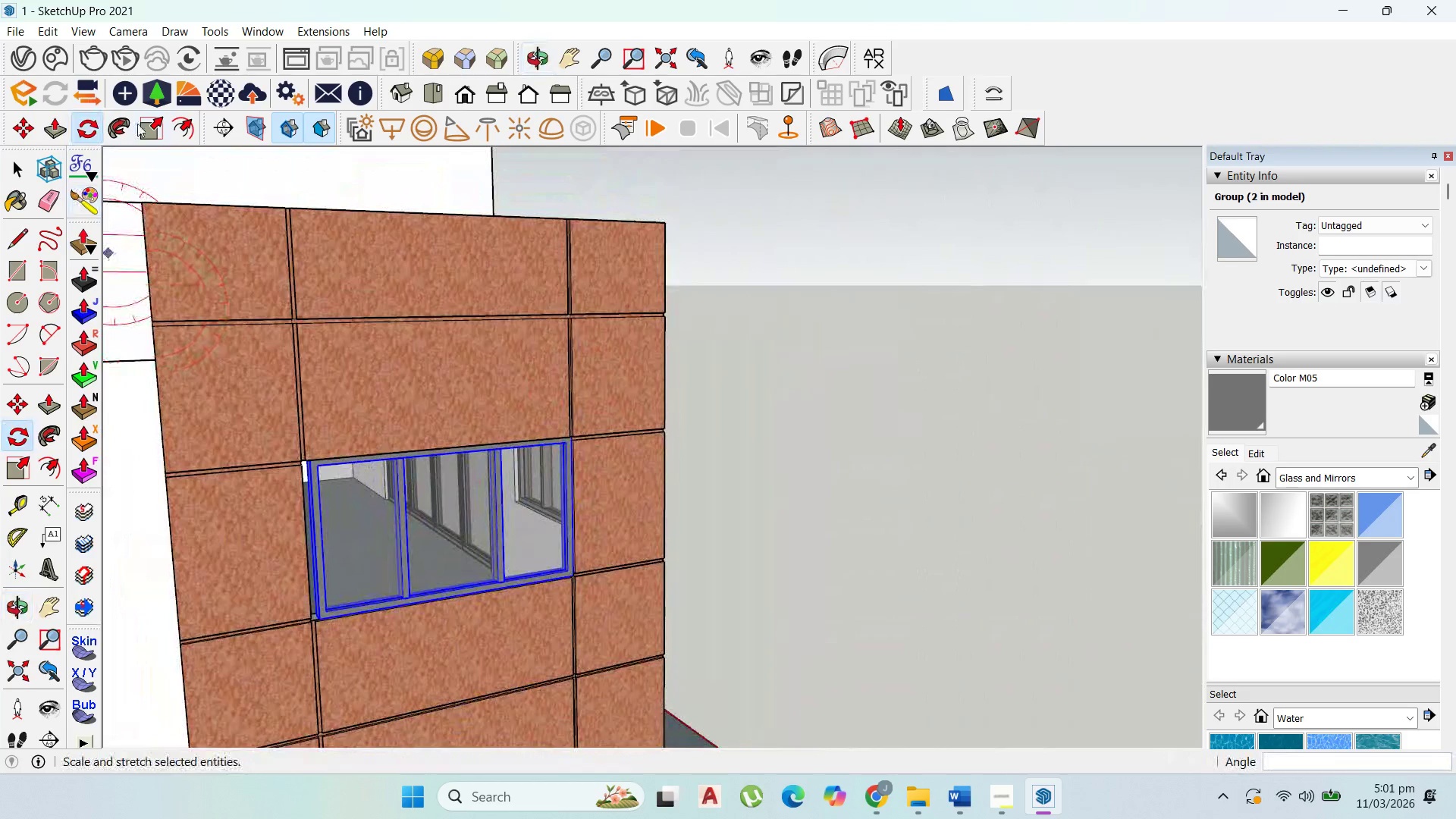 
left_click_drag(start_coordinate=[143, 124], to_coordinate=[151, 124])
 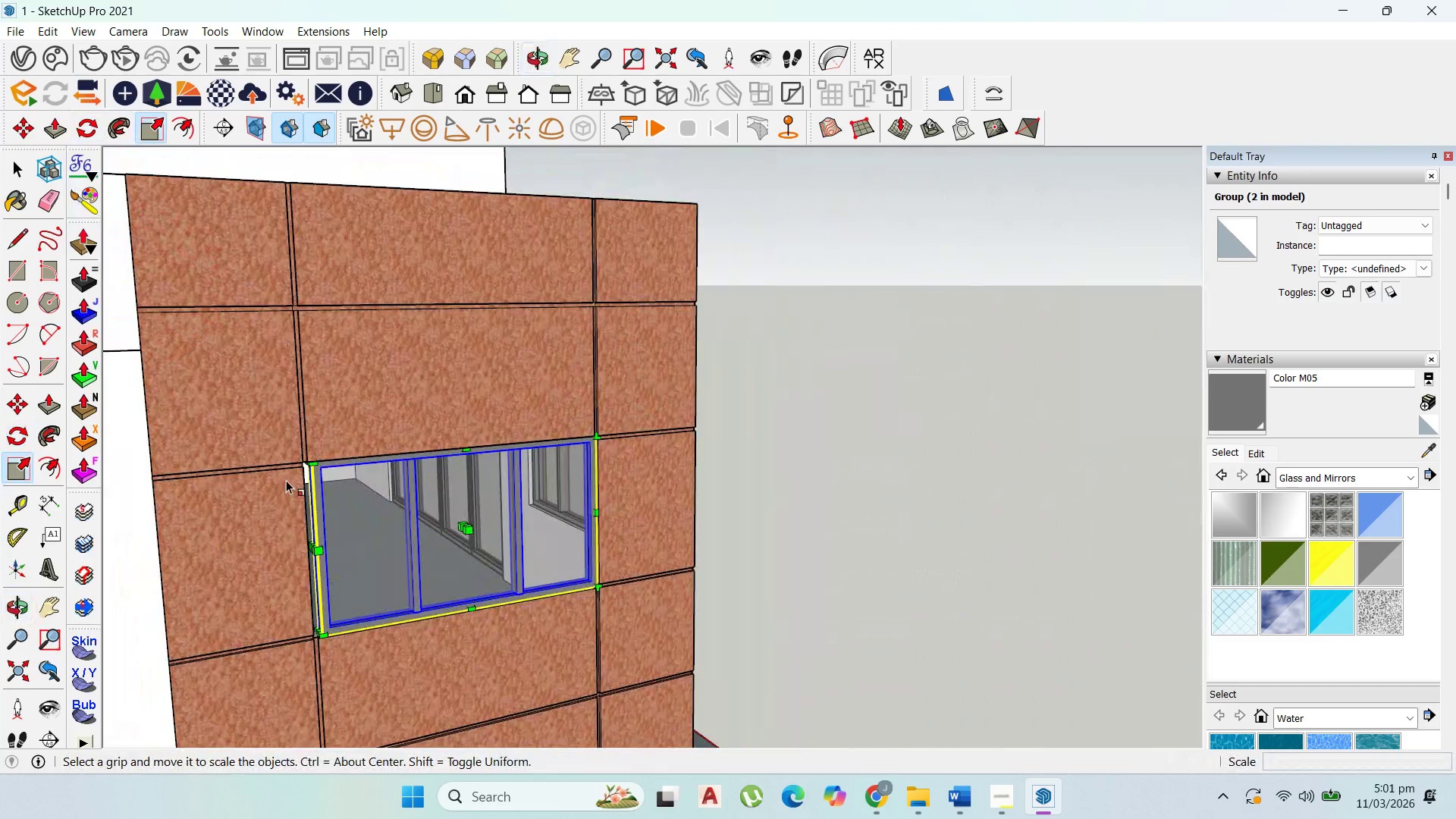 
scroll: coordinate [315, 560], scroll_direction: up, amount: 9.0
 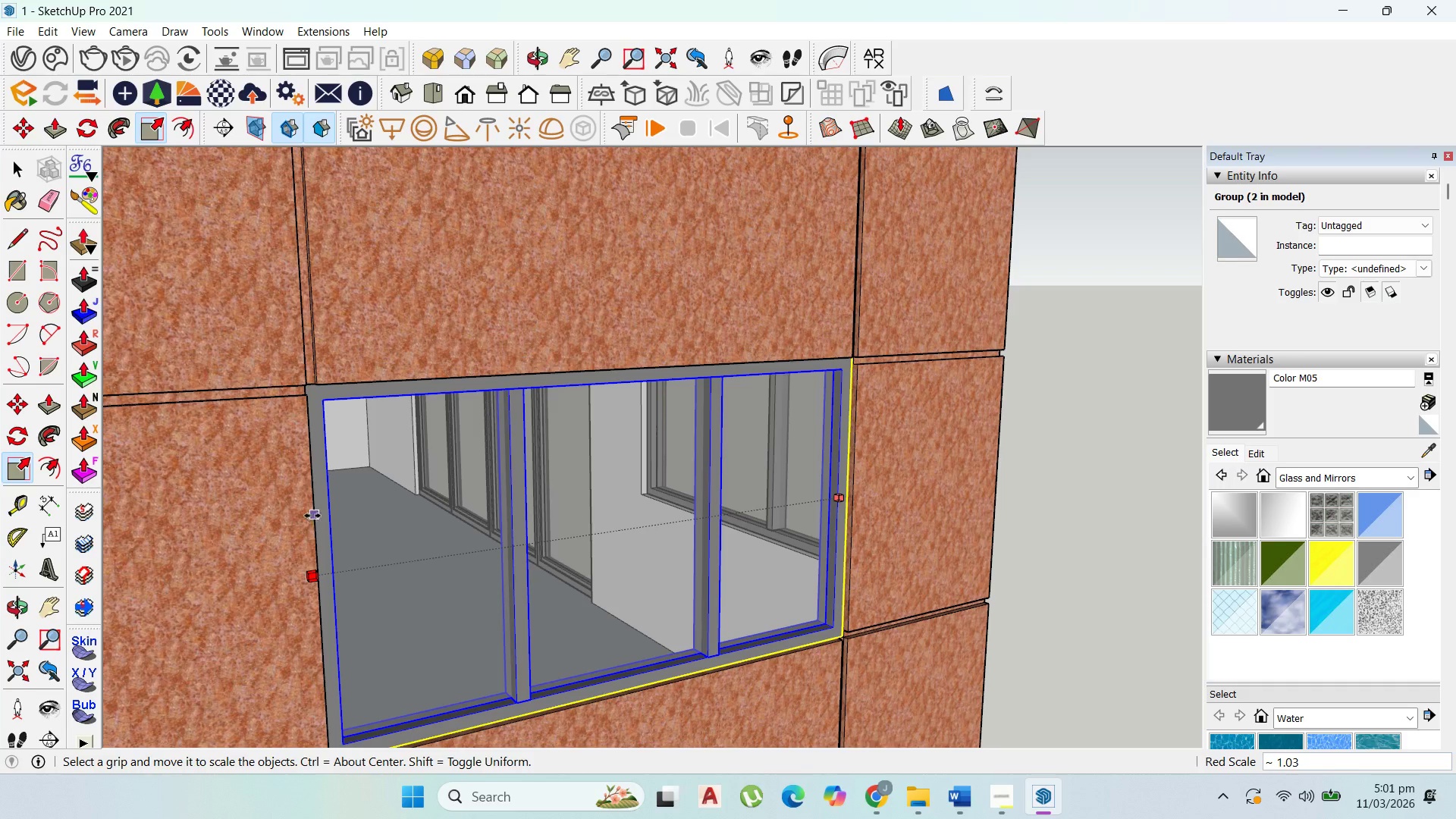 
left_click([312, 516])
 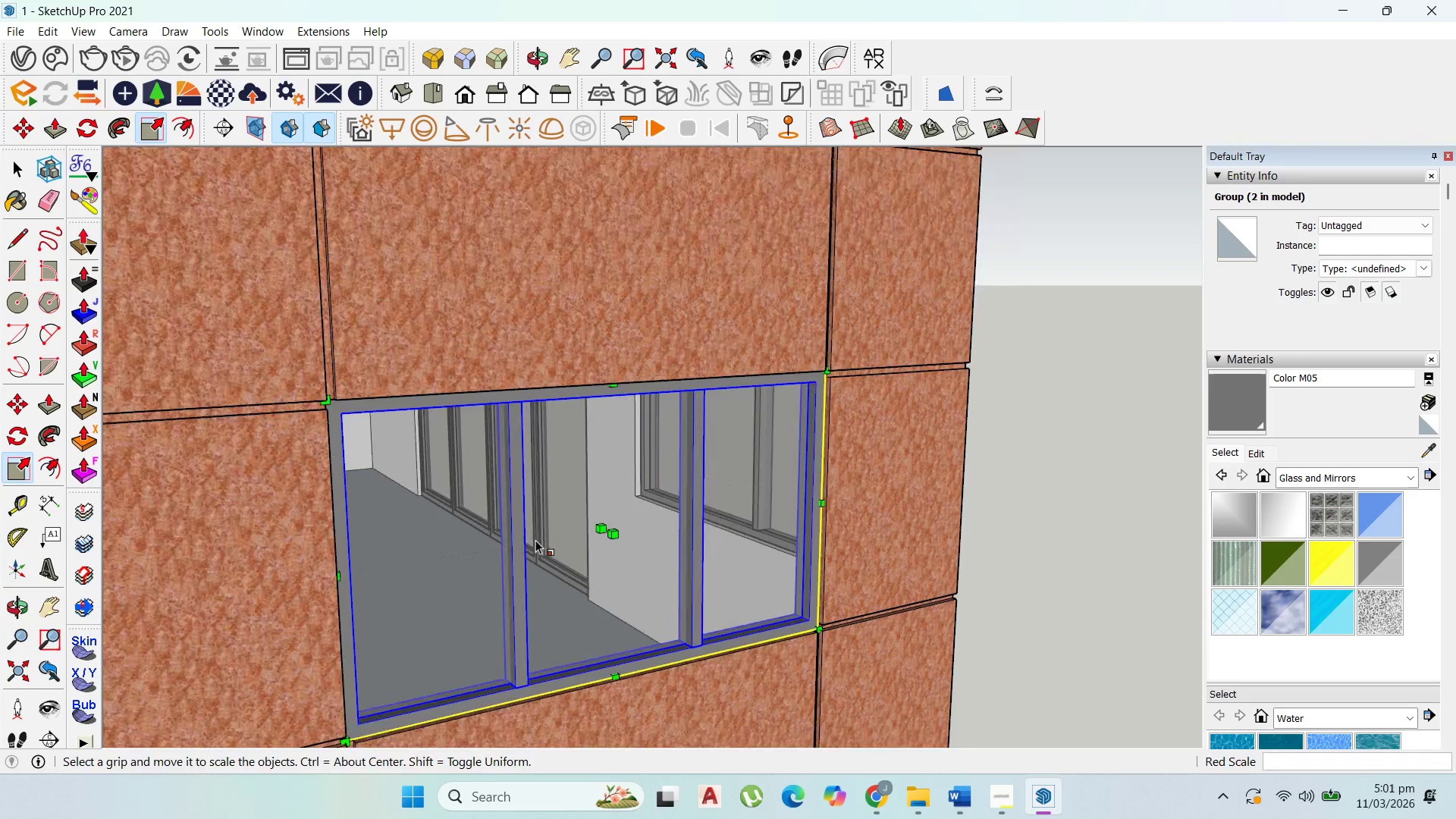 
scroll: coordinate [378, 362], scroll_direction: down, amount: 11.0
 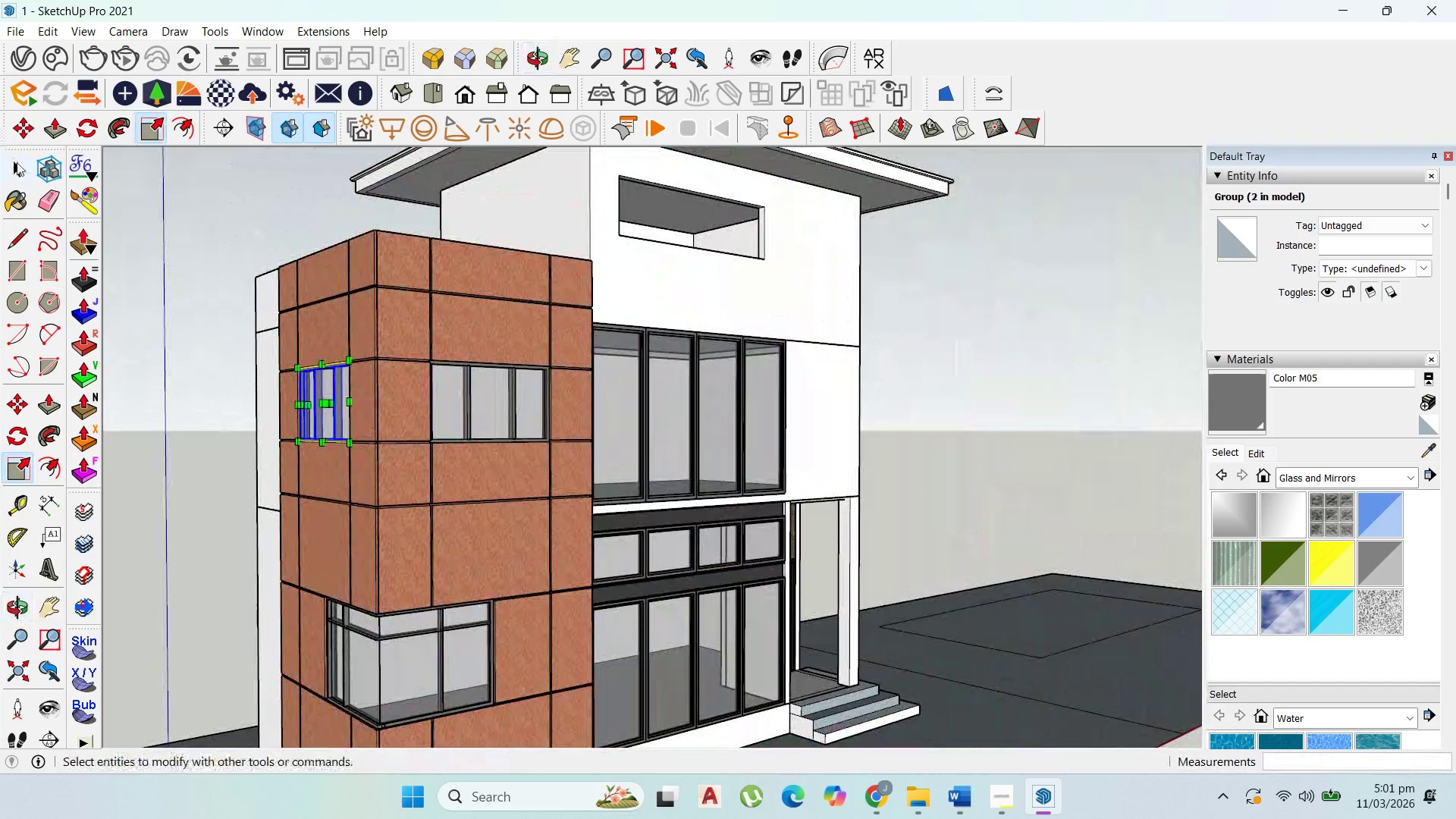 
left_click_drag(start_coordinate=[17, 162], to_coordinate=[22, 162])
 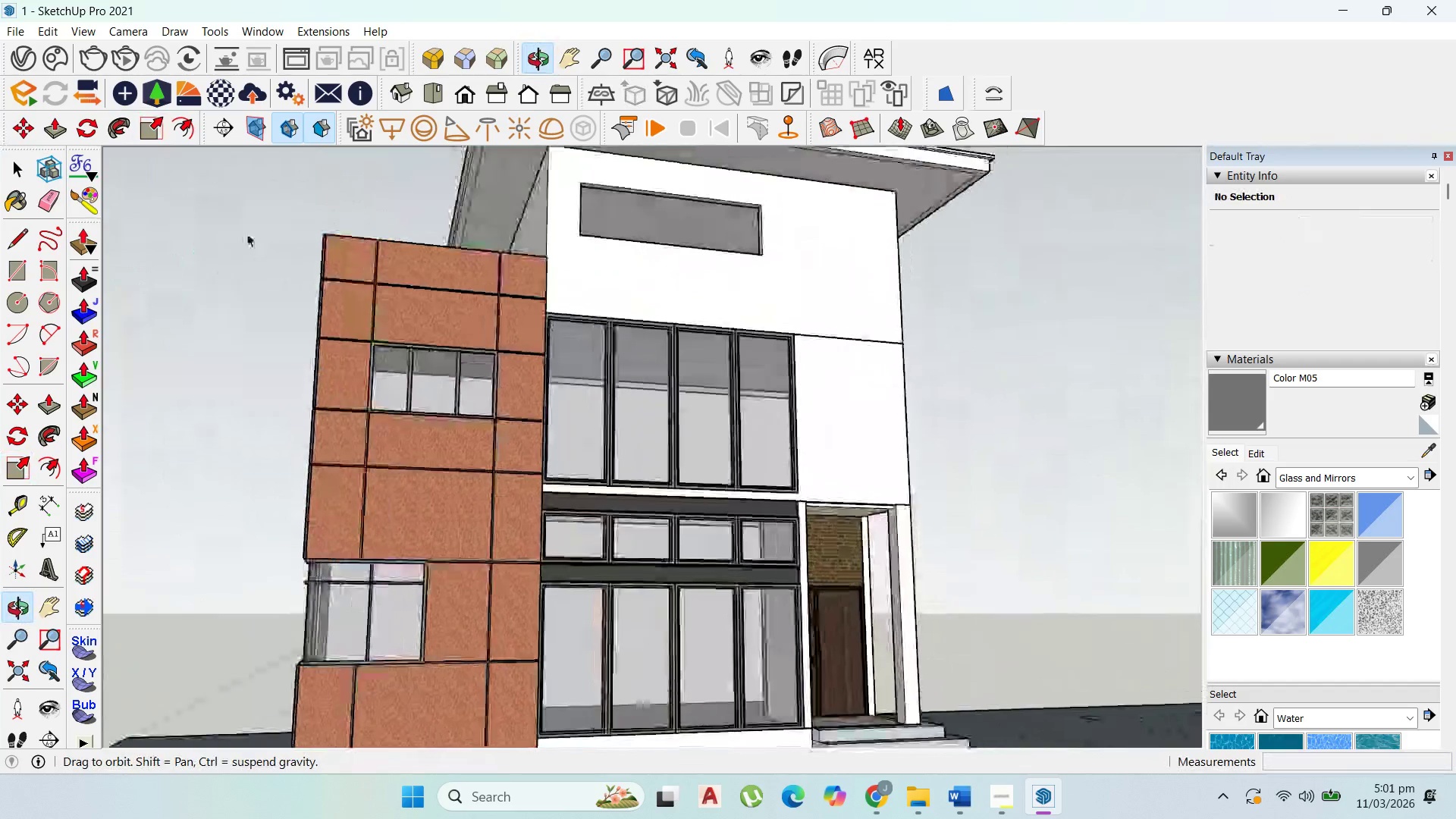 
scroll: coordinate [438, 322], scroll_direction: down, amount: 5.0
 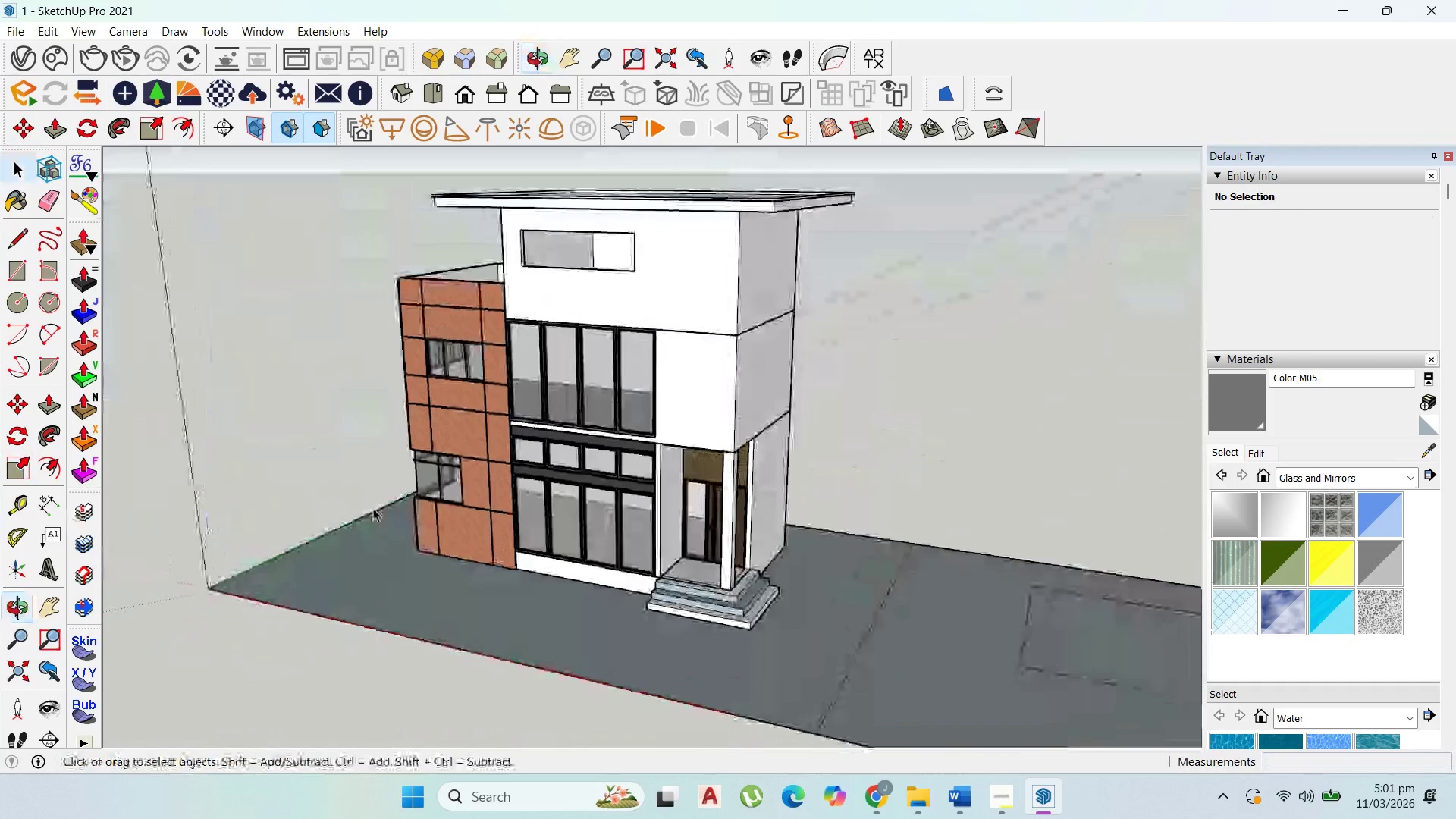 
scroll: coordinate [378, 482], scroll_direction: up, amount: 2.0
 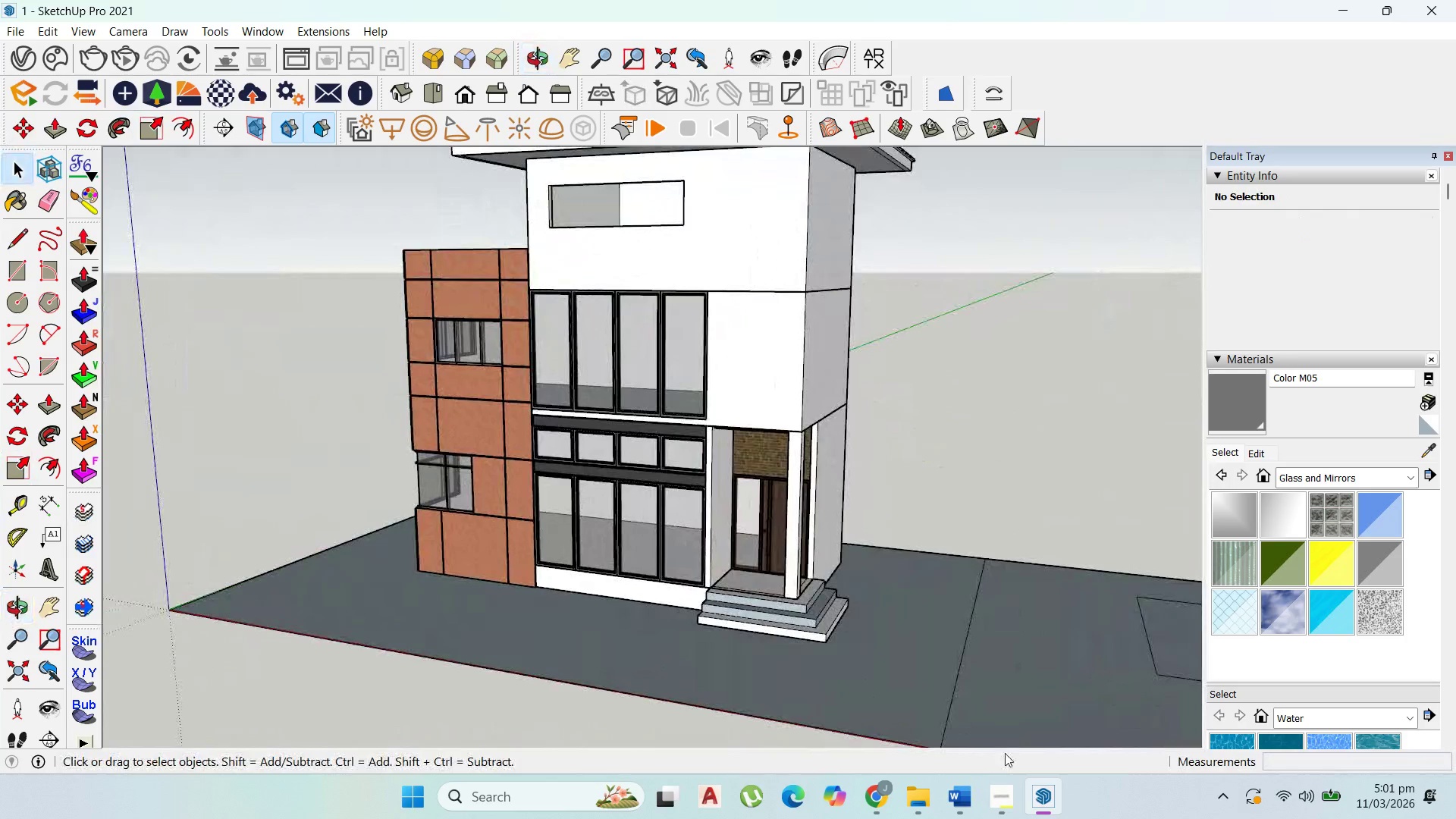 
left_click([1003, 802])